 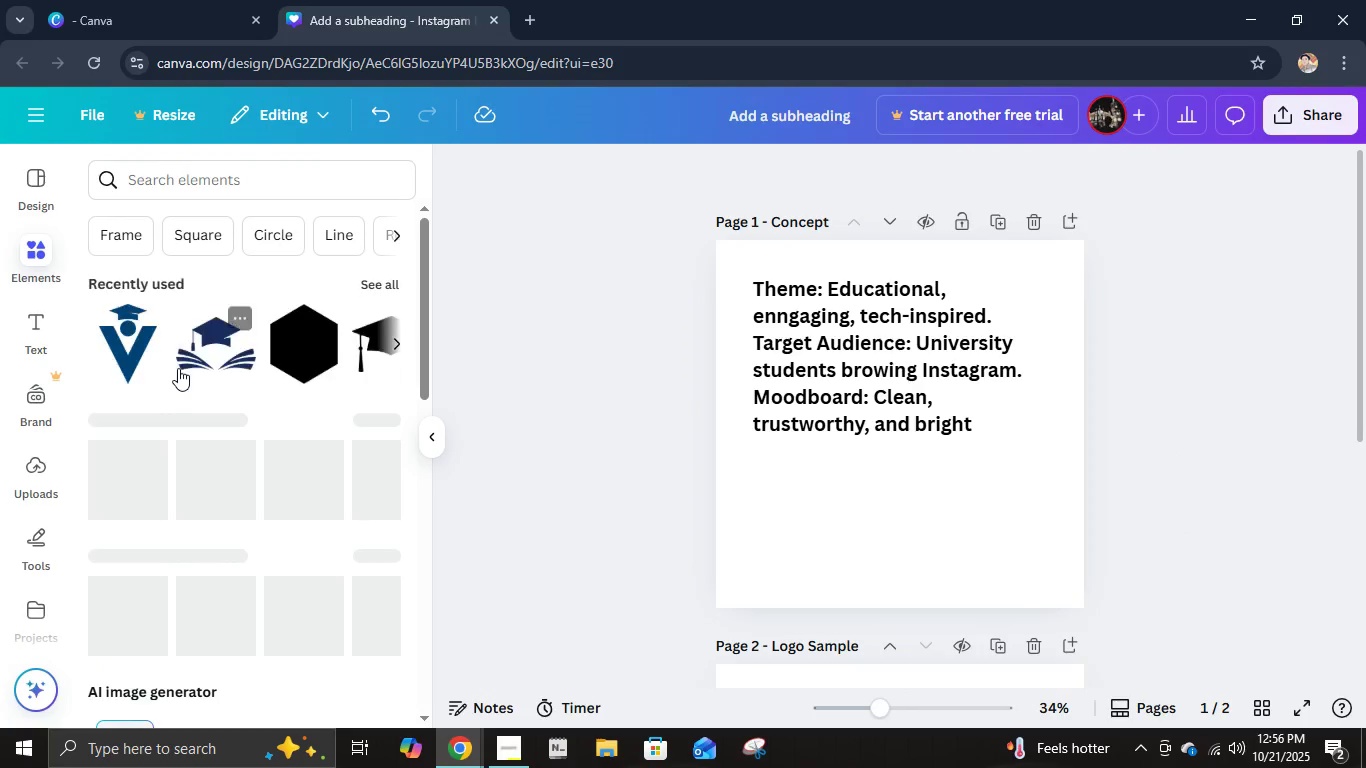 
scroll: coordinate [881, 435], scroll_direction: down, amount: 5.0
 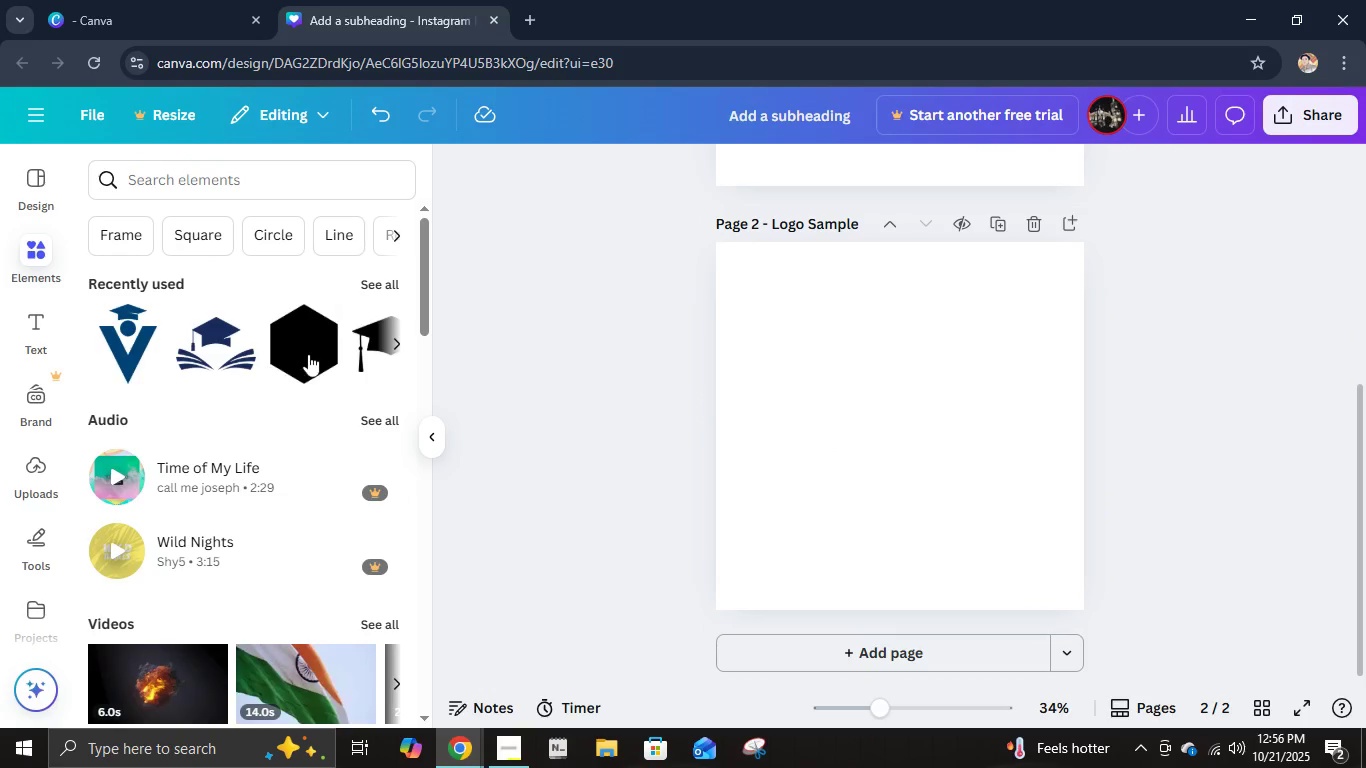 
left_click([308, 354])
 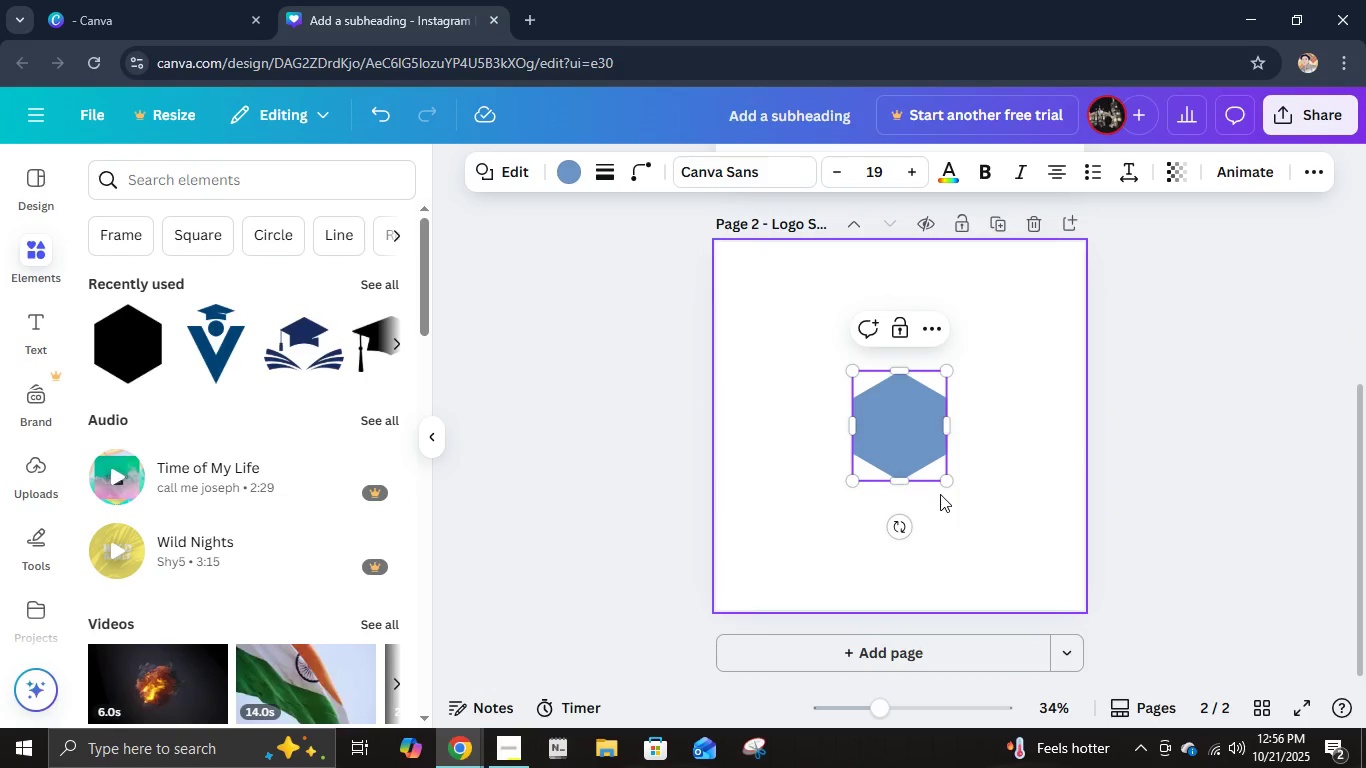 
left_click_drag(start_coordinate=[946, 485], to_coordinate=[1041, 558])
 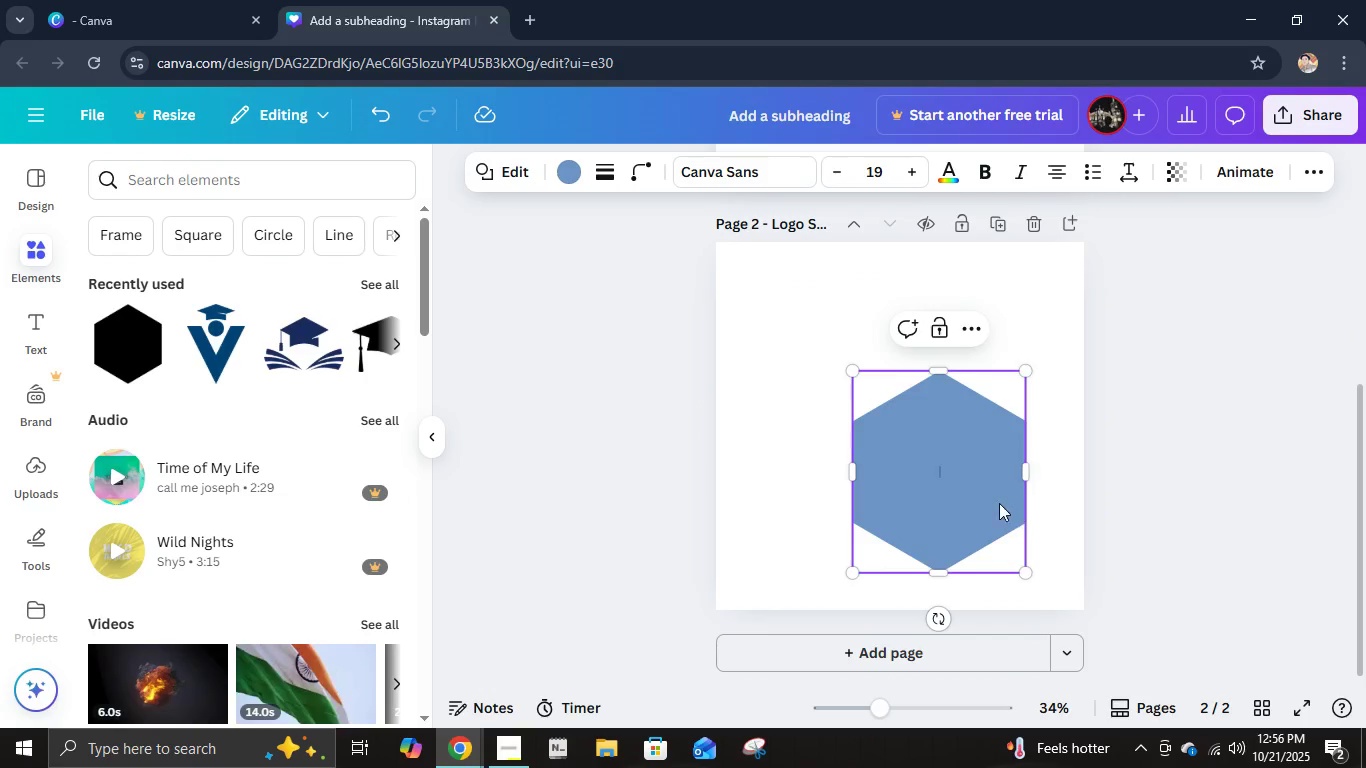 
left_click_drag(start_coordinate=[1004, 511], to_coordinate=[960, 440])
 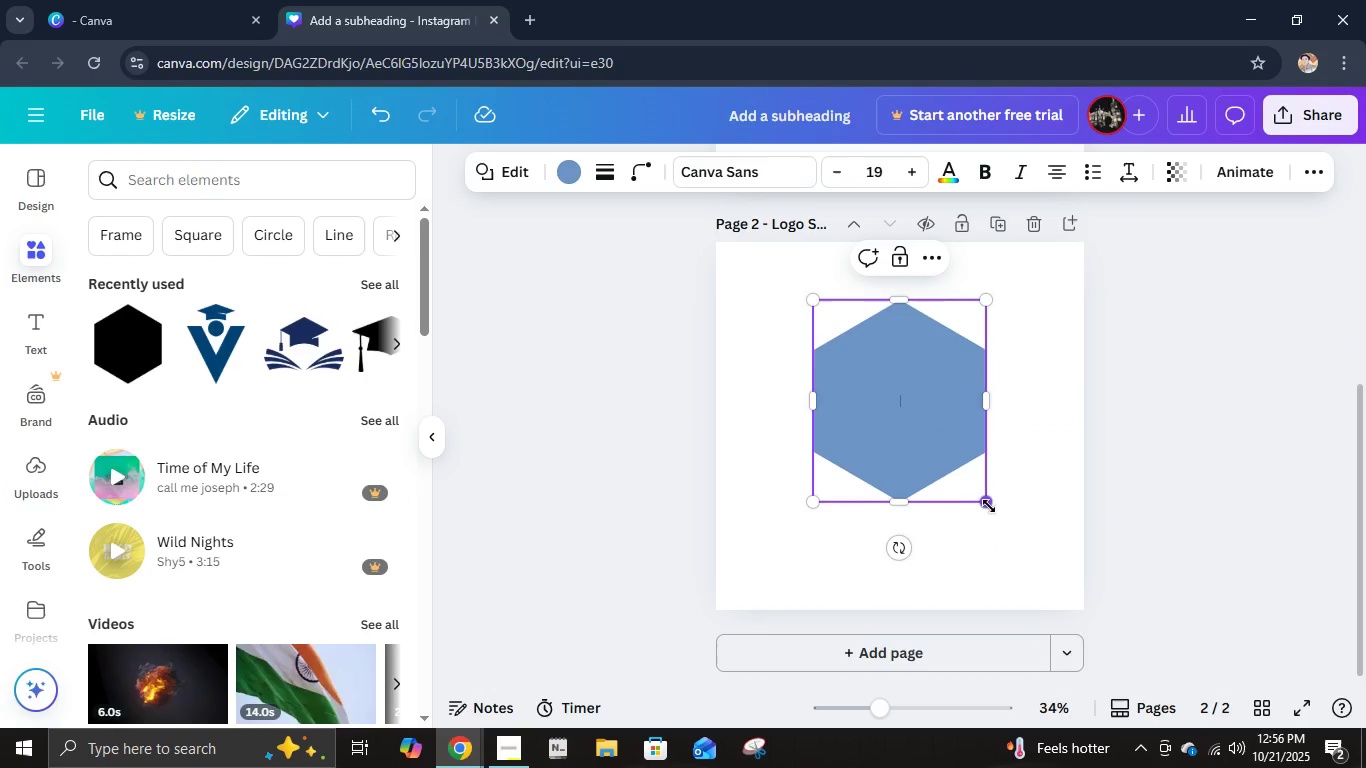 
left_click_drag(start_coordinate=[989, 506], to_coordinate=[1036, 556])
 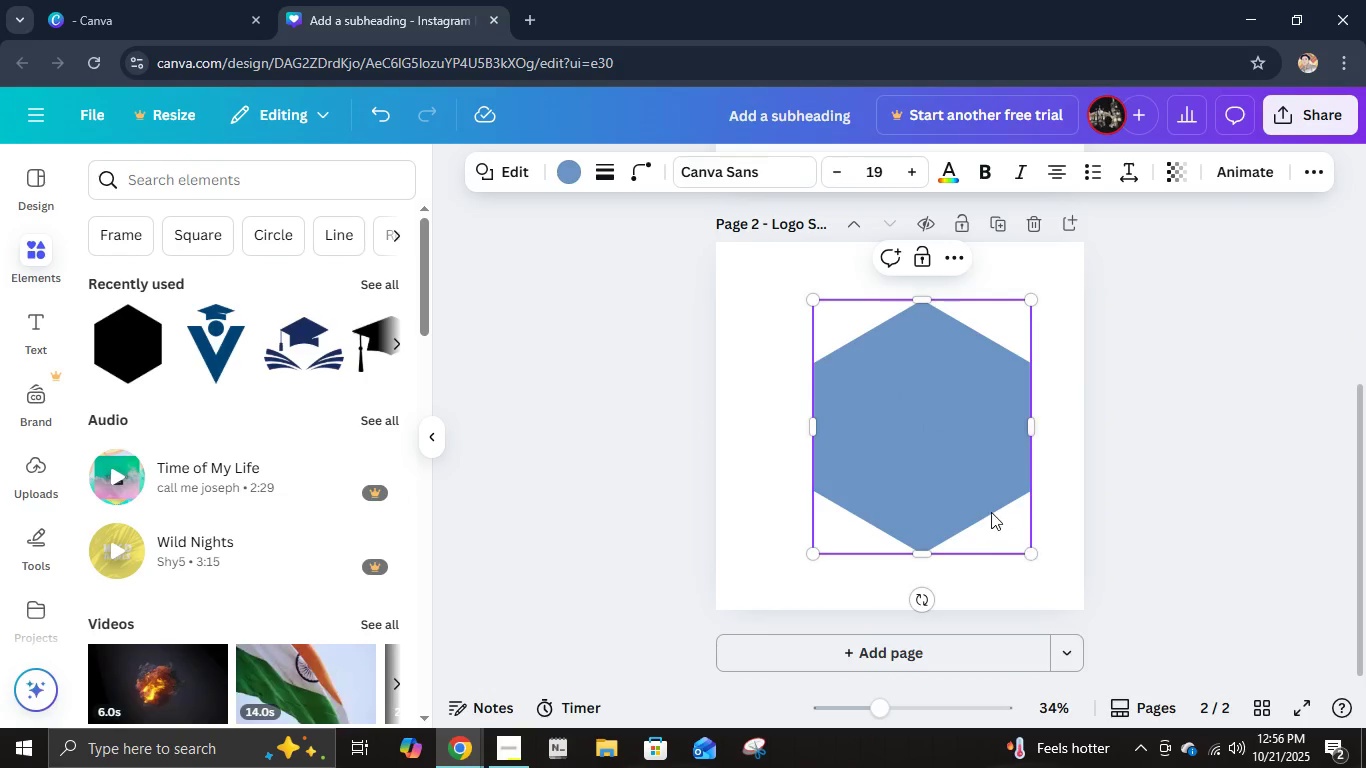 
left_click_drag(start_coordinate=[992, 512], to_coordinate=[968, 512])
 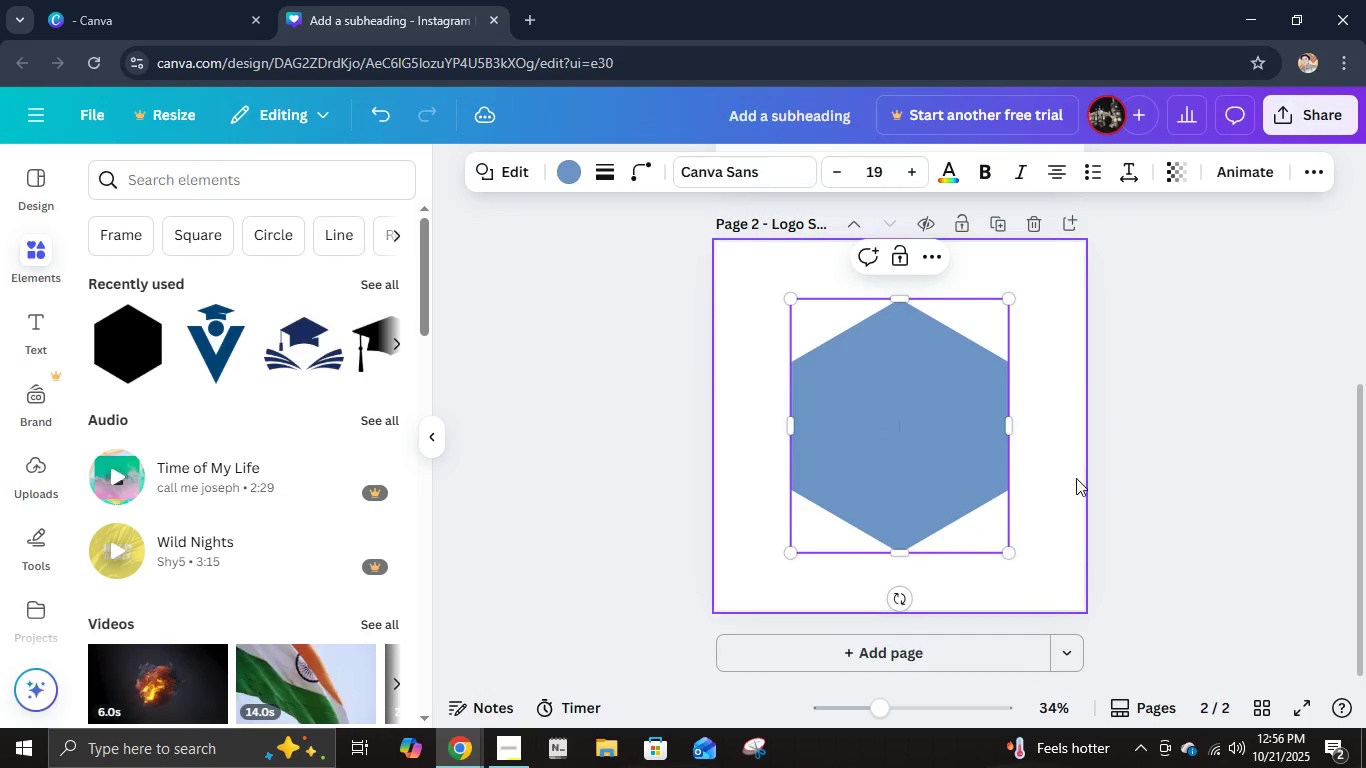 
scroll: coordinate [1076, 478], scroll_direction: up, amount: 5.0
 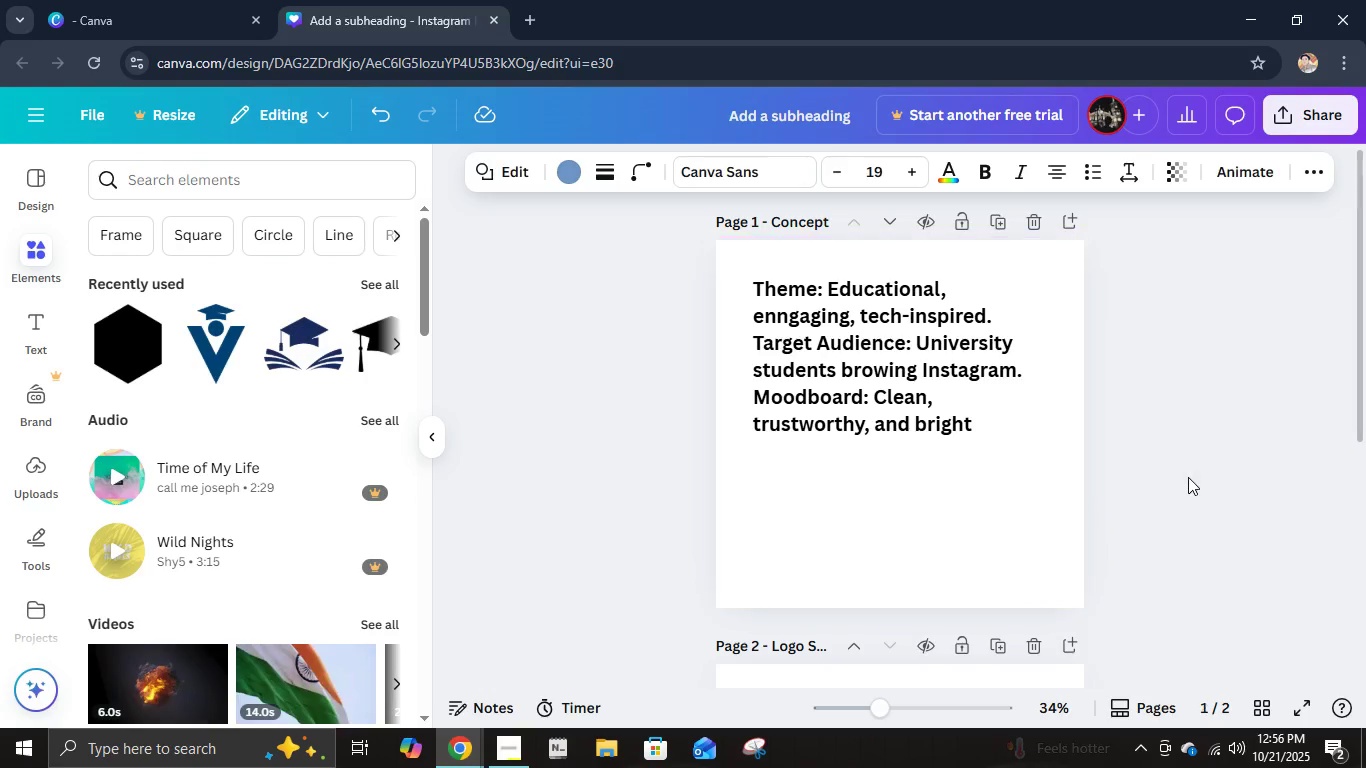 
left_click([1188, 477])
 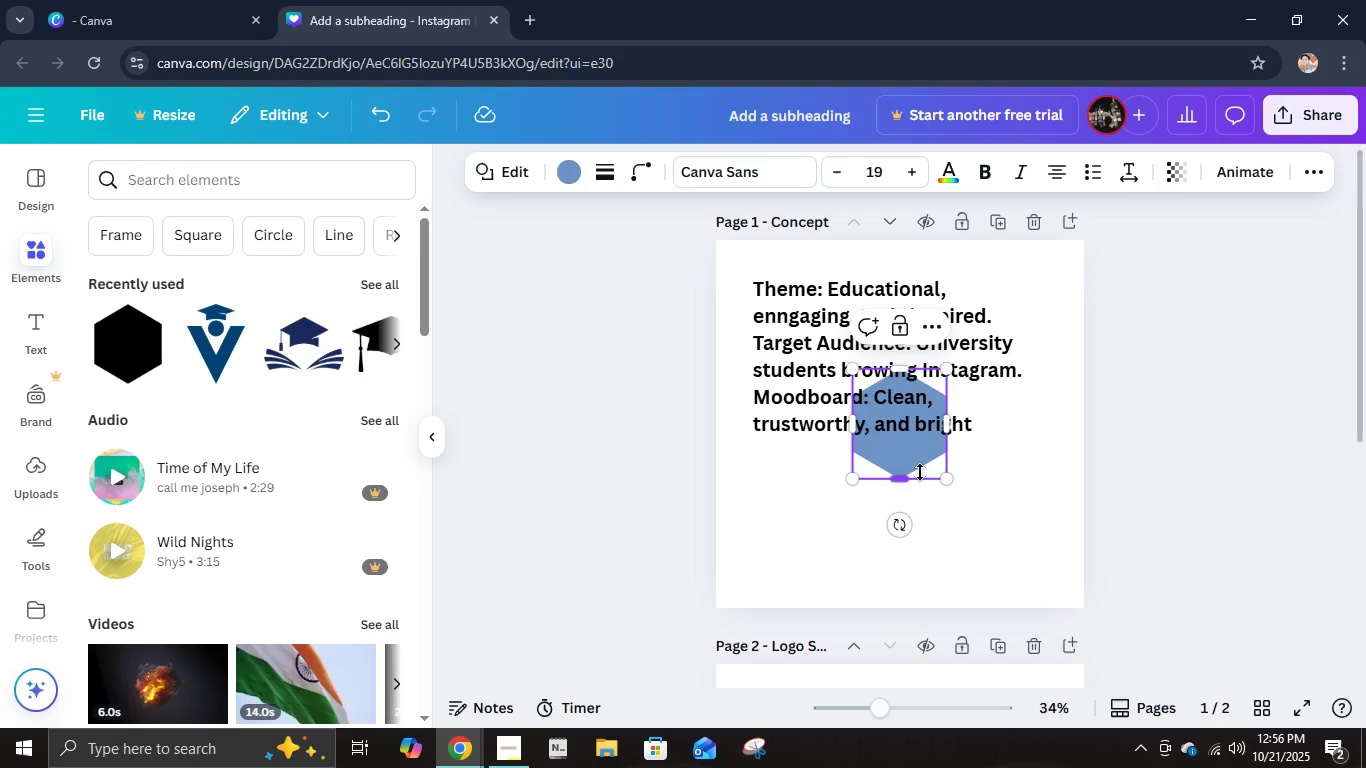 
left_click_drag(start_coordinate=[907, 453], to_coordinate=[802, 551])
 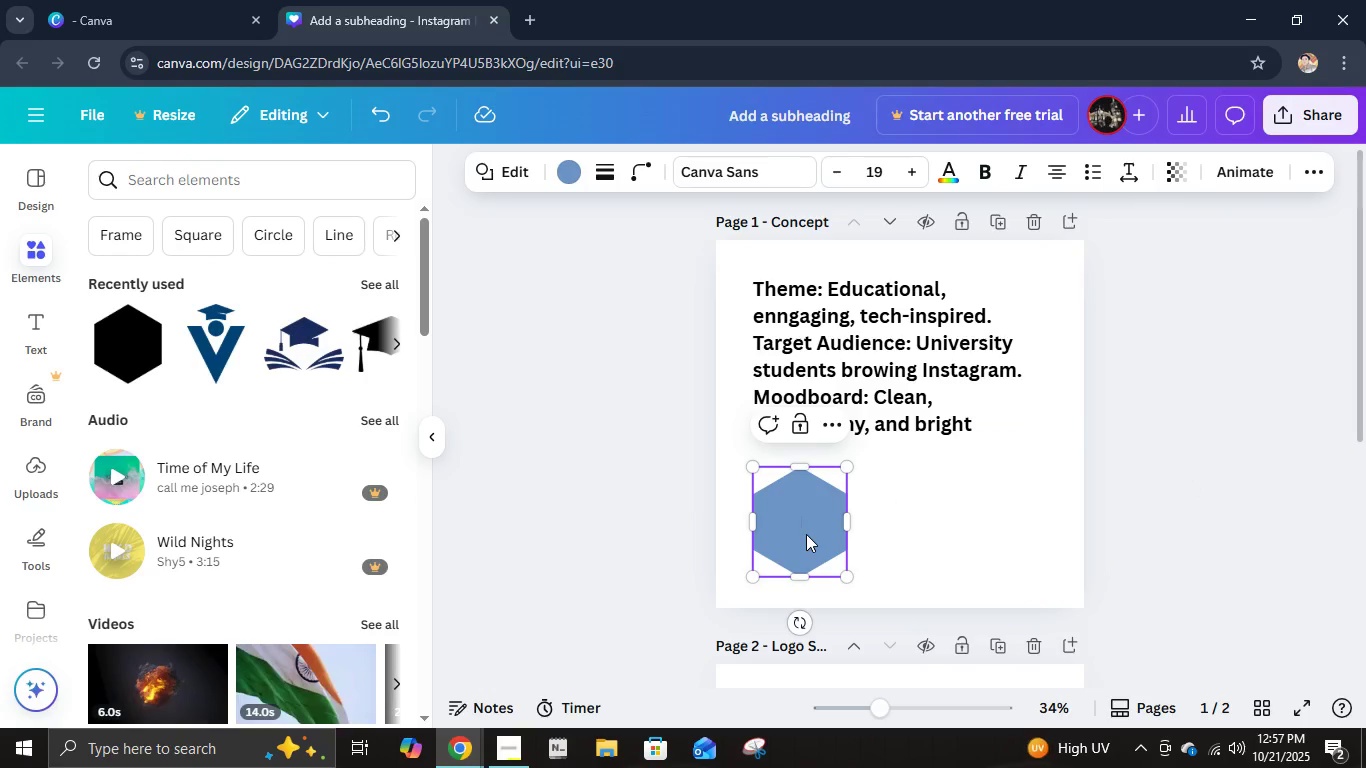 
key(Control+D)
 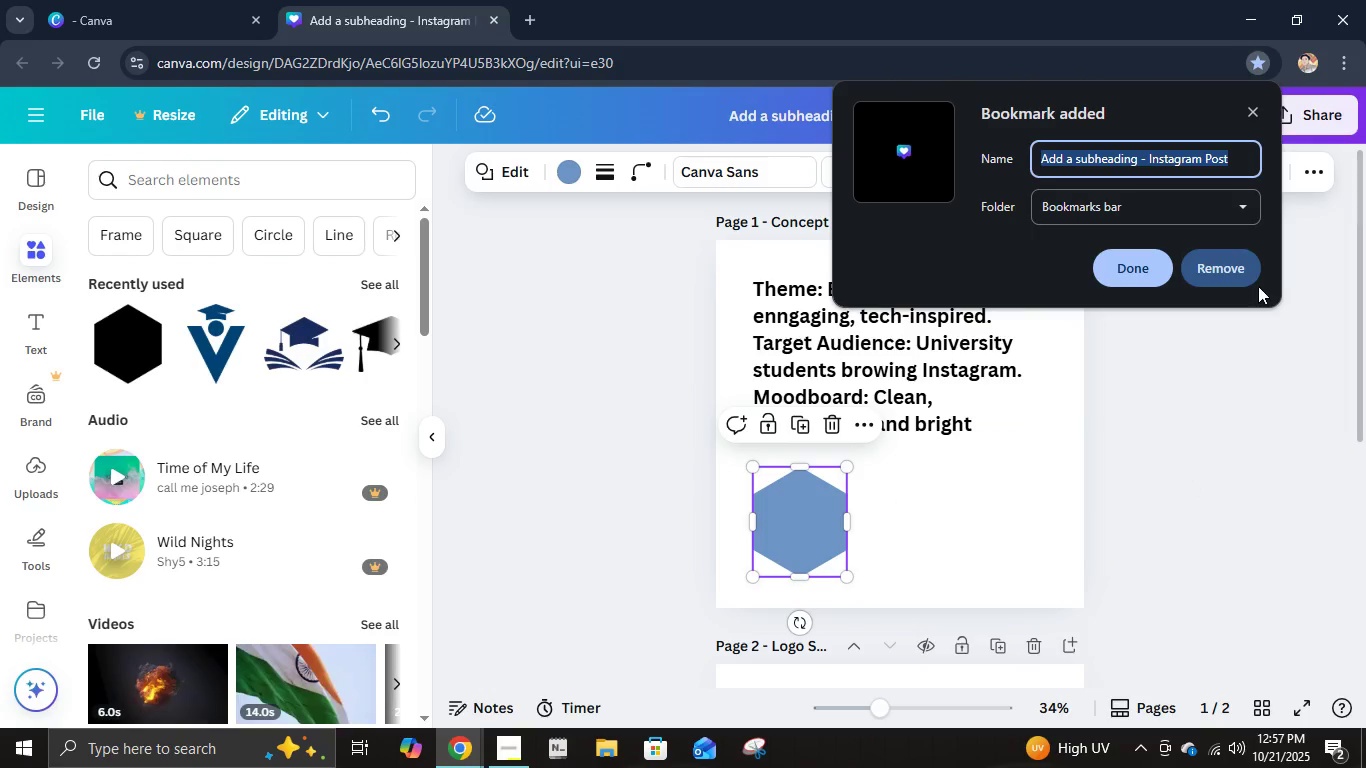 
left_click([1222, 263])
 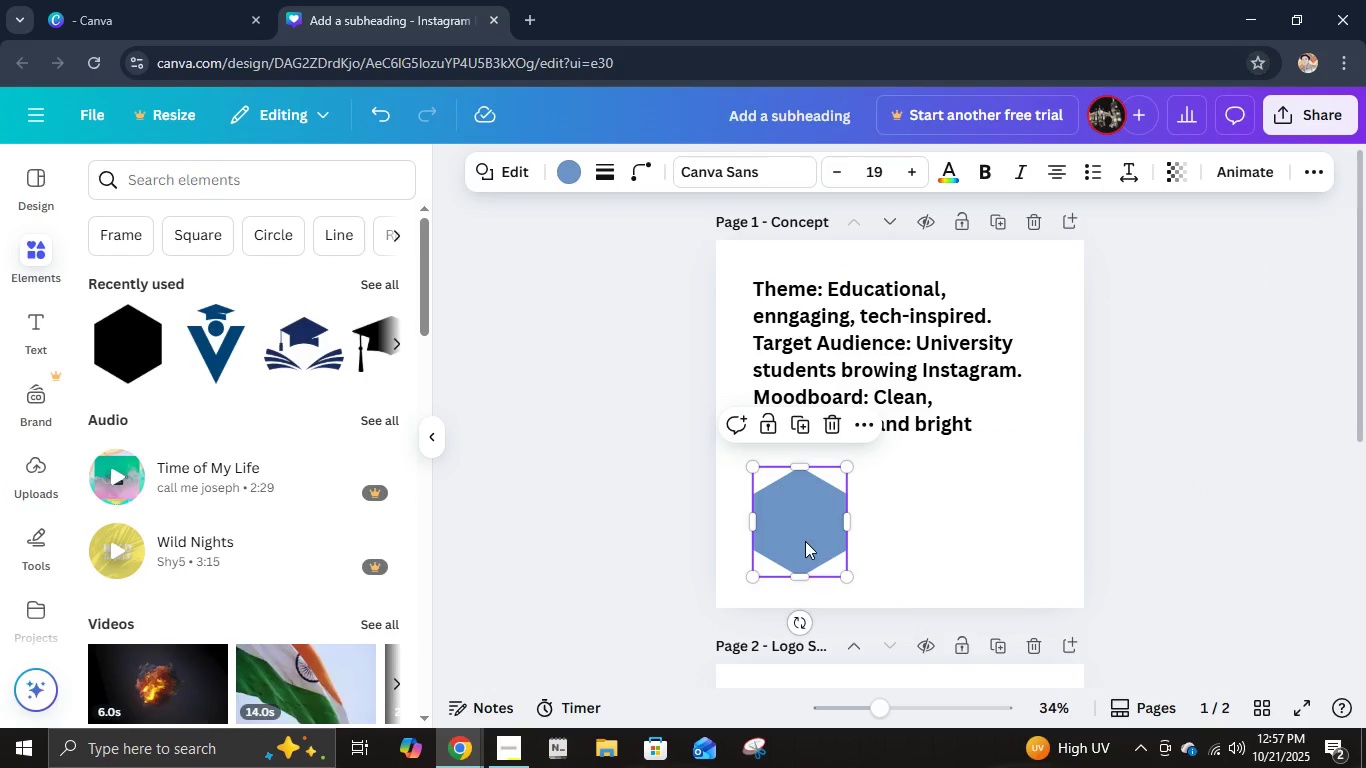 
left_click([804, 539])
 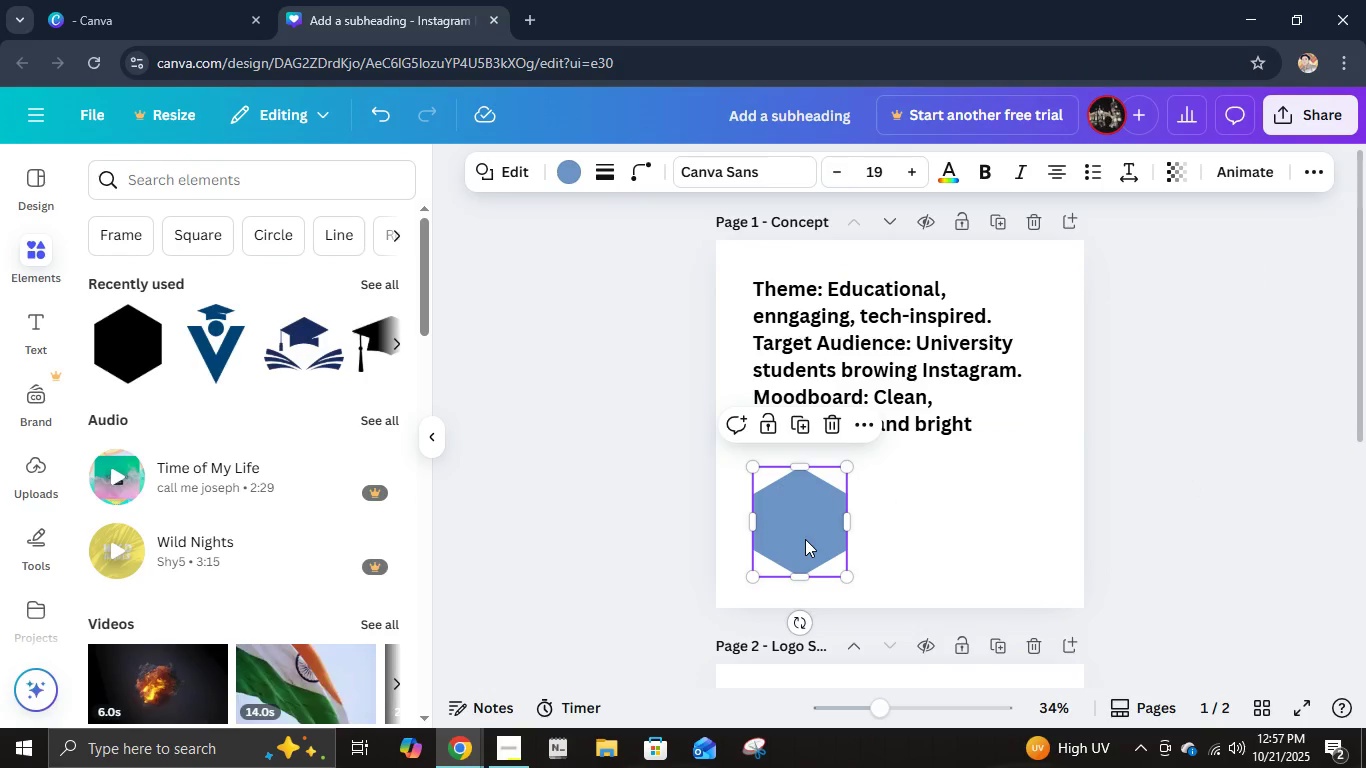 
key(Control+D)
 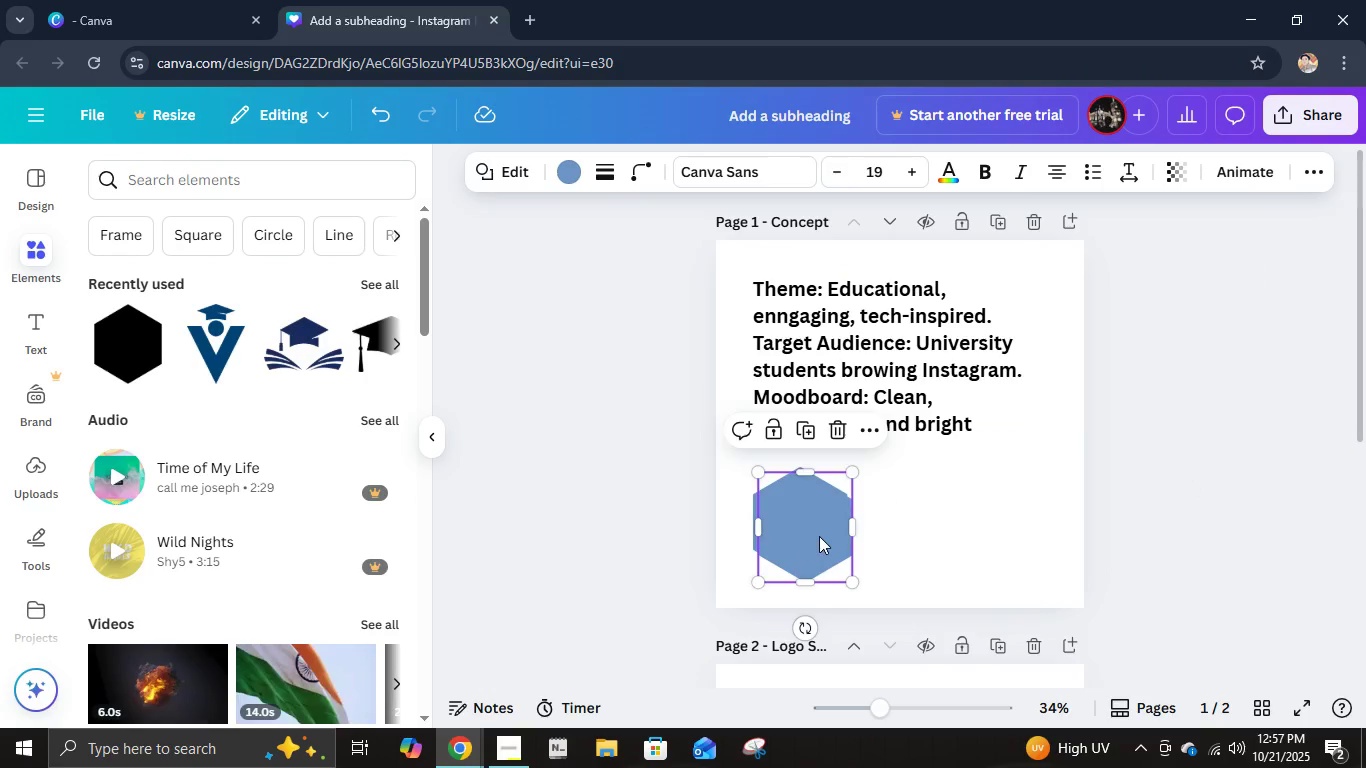 
left_click_drag(start_coordinate=[807, 540], to_coordinate=[898, 537])
 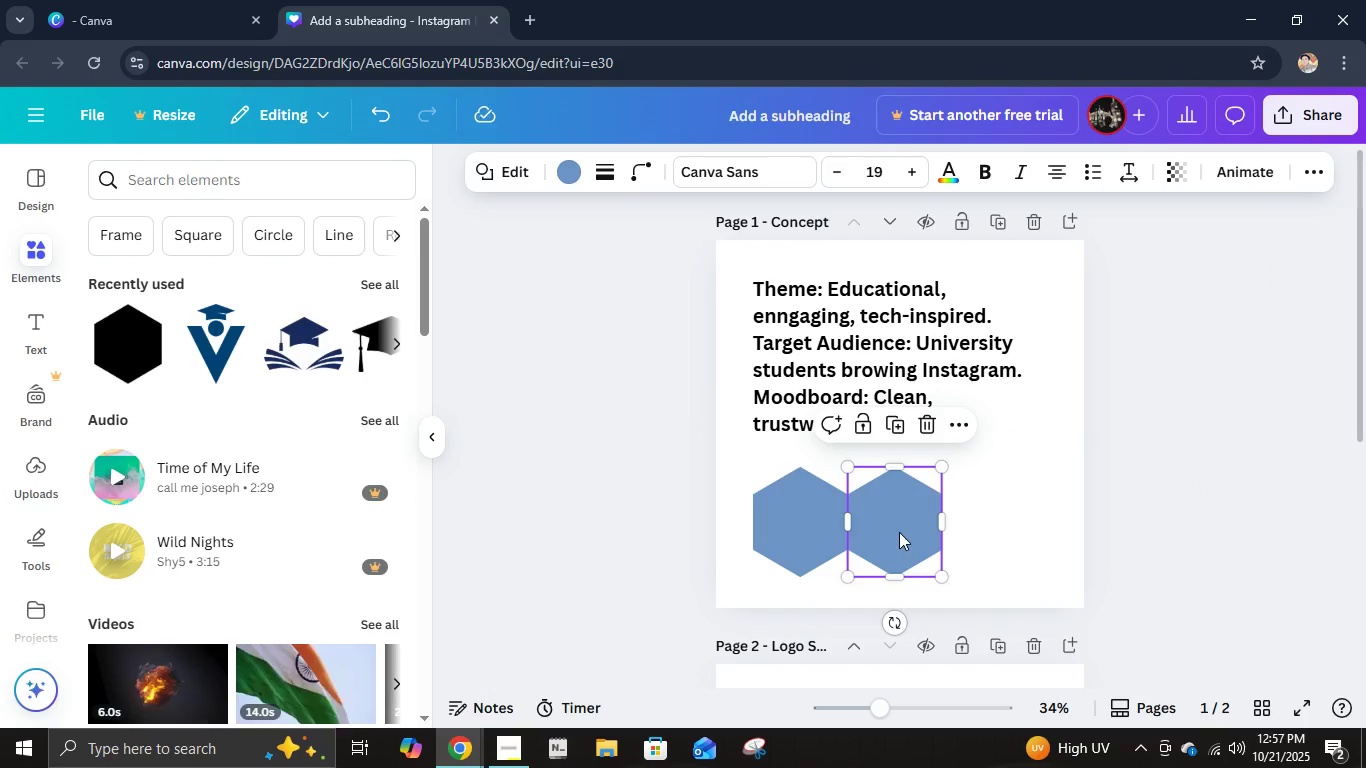 
key(Control+D)
 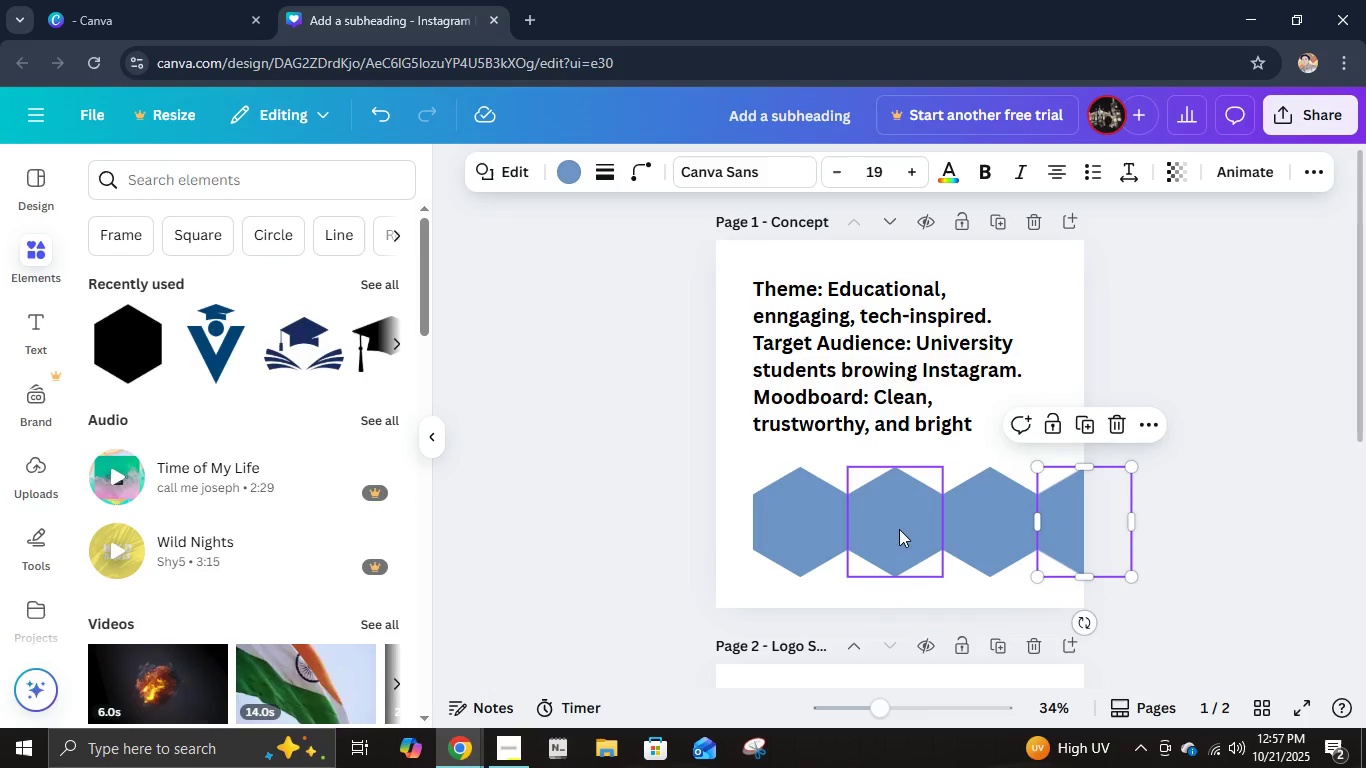 
key(Control+D)
 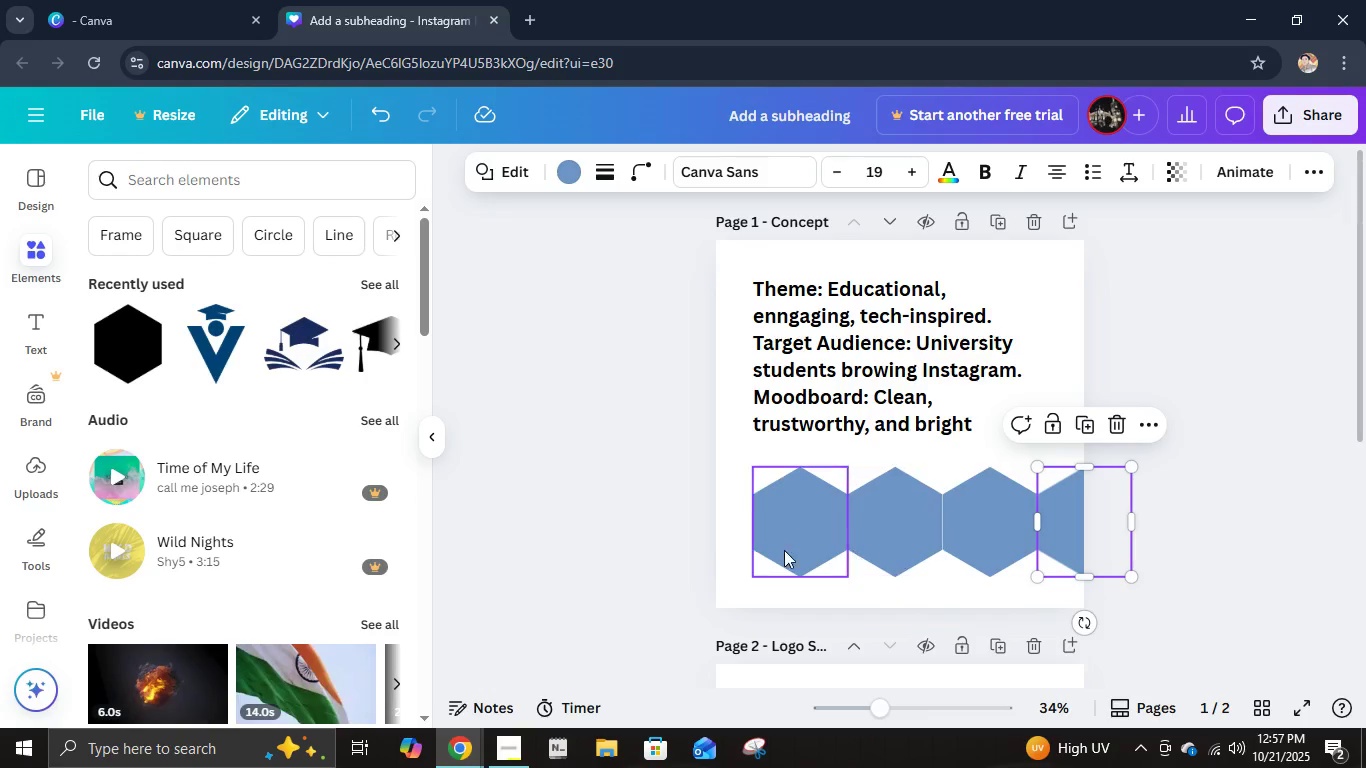 
left_click([775, 550])
 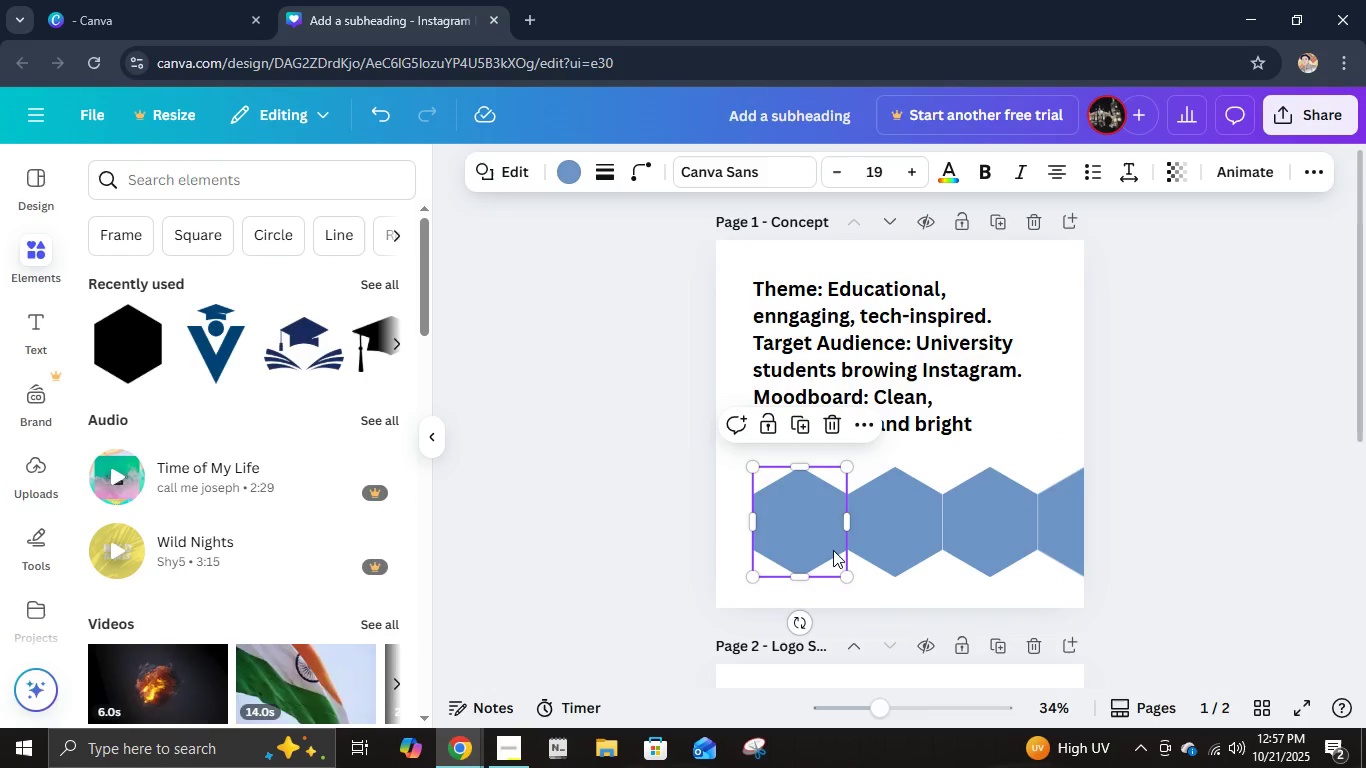 
hold_key(key=ShiftLeft, duration=1.53)
left_click([910, 523])
 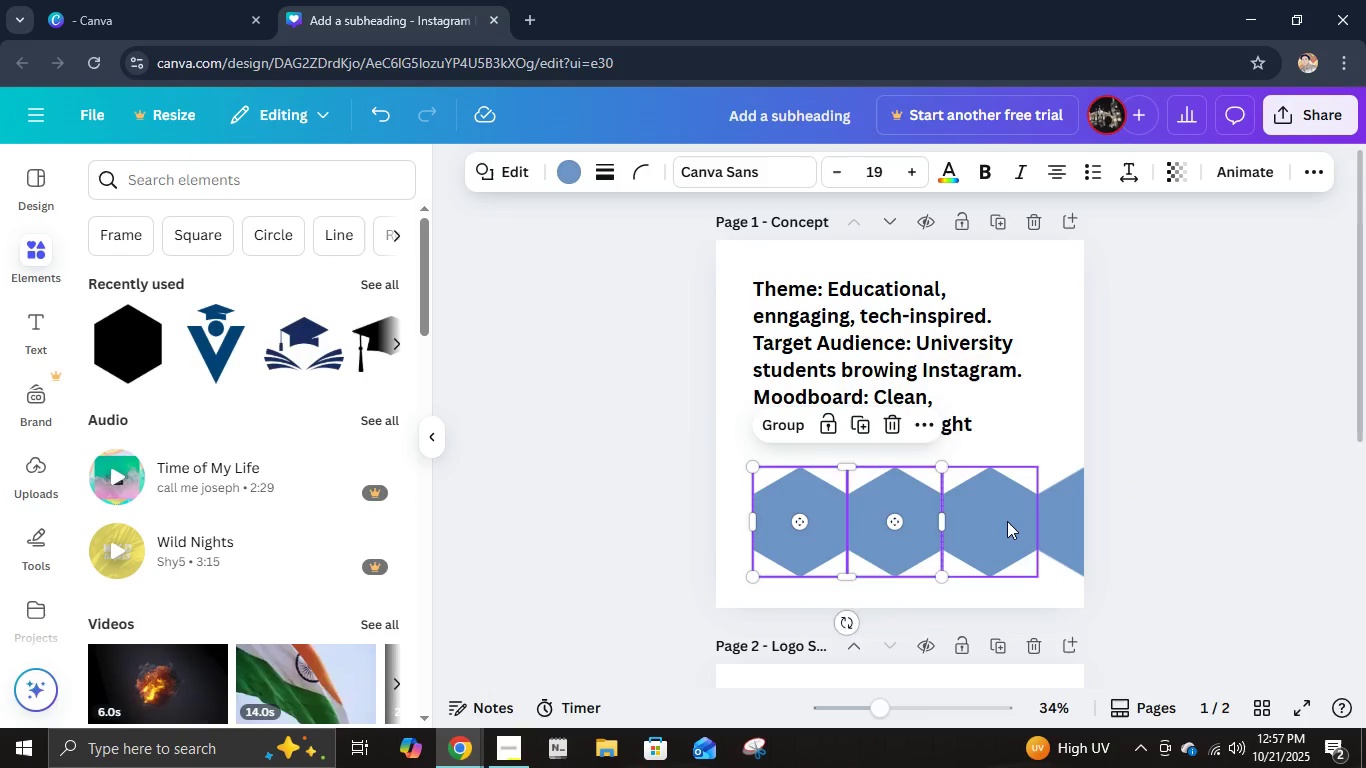 
double_click([1007, 521])
 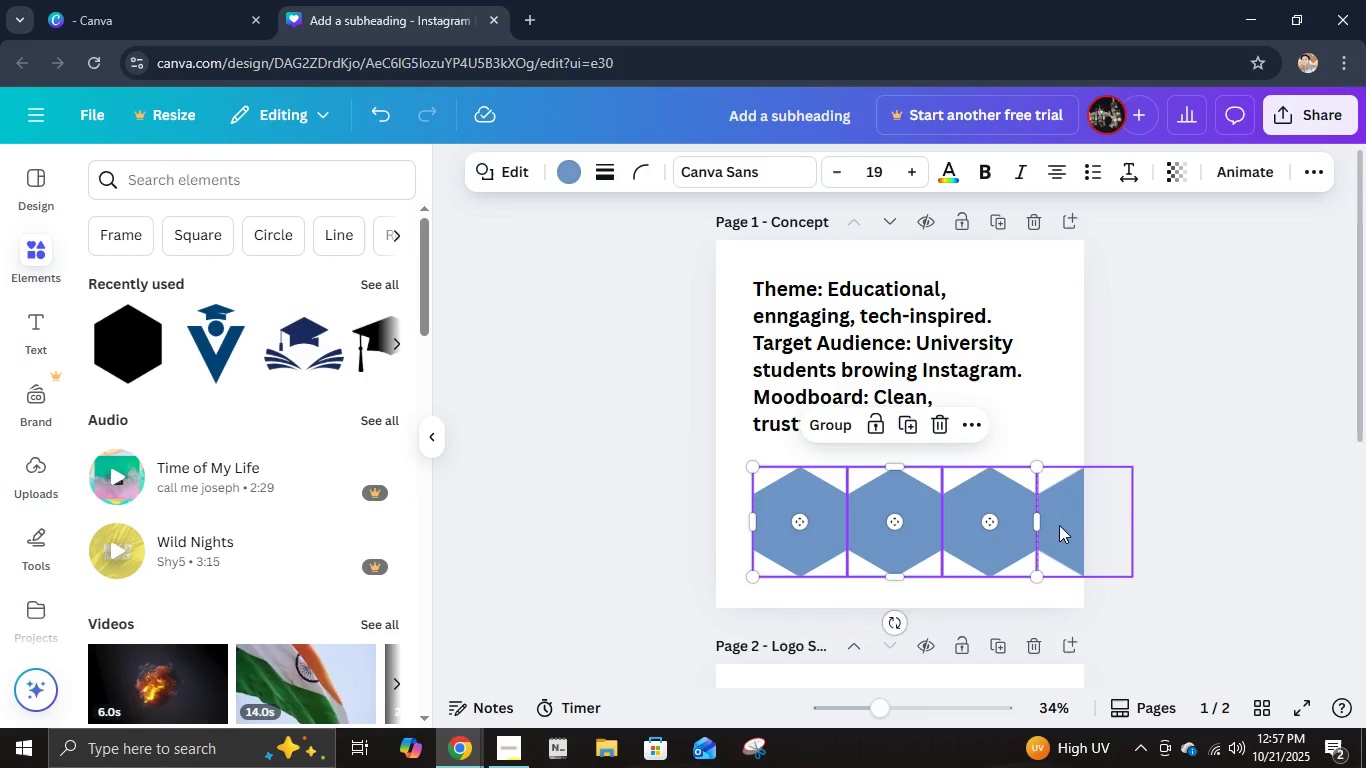 
left_click([1059, 525])
 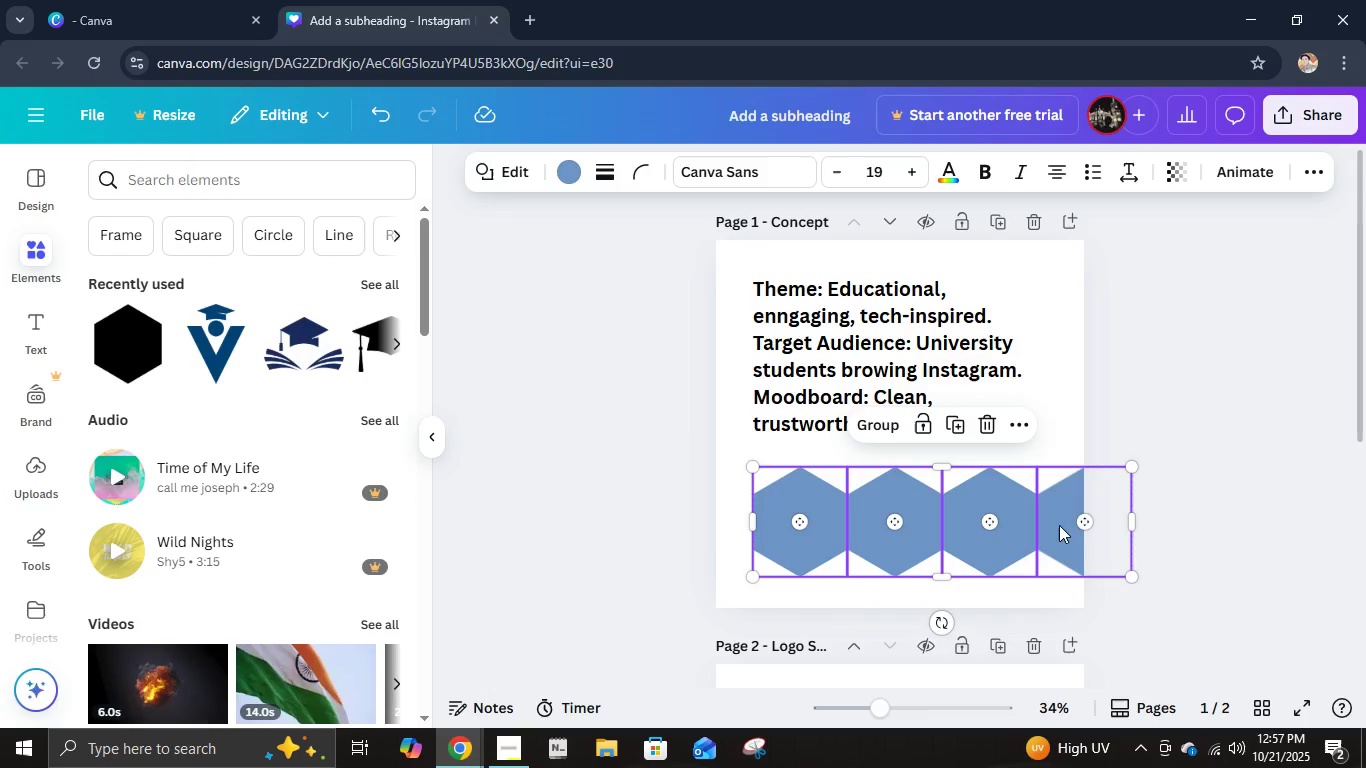 
key(Shift+ShiftLeft)
 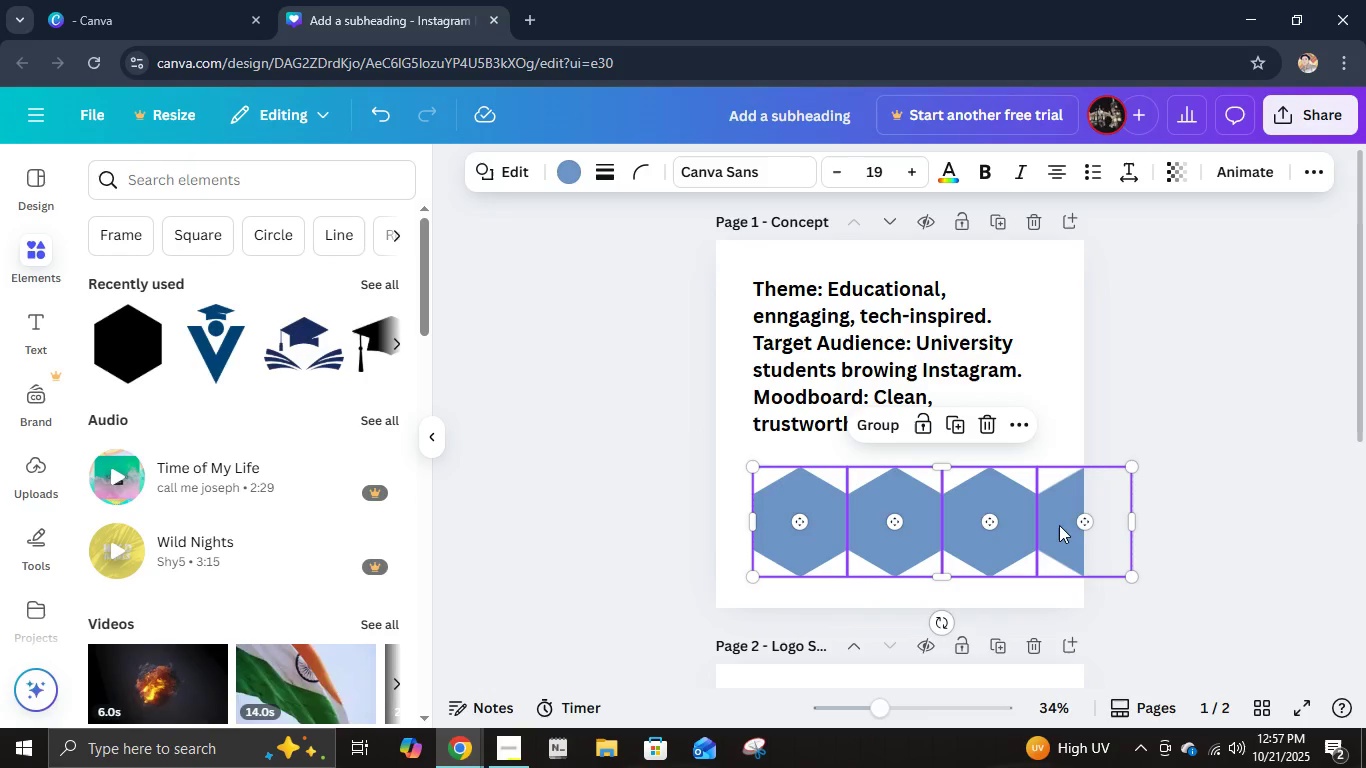 
key(Shift+ShiftLeft)
 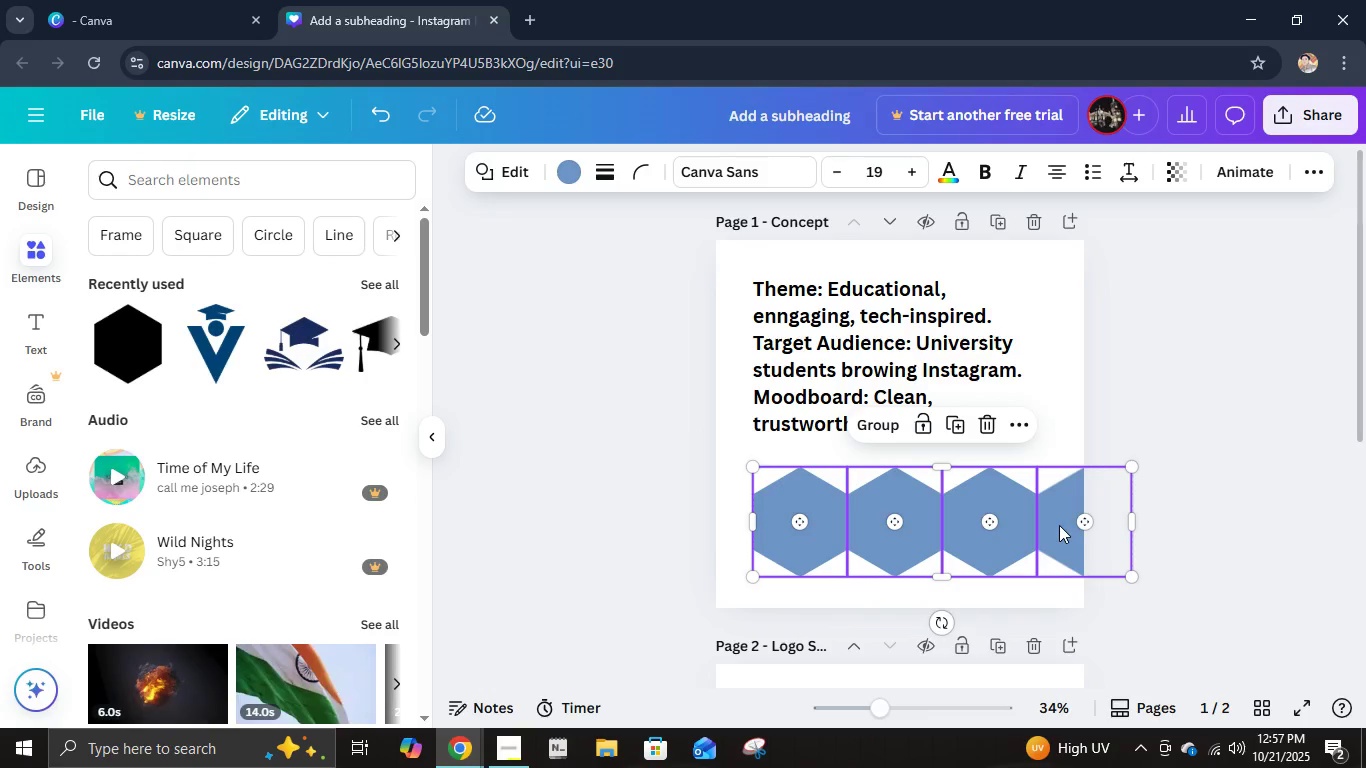 
key(Shift+ShiftLeft)
 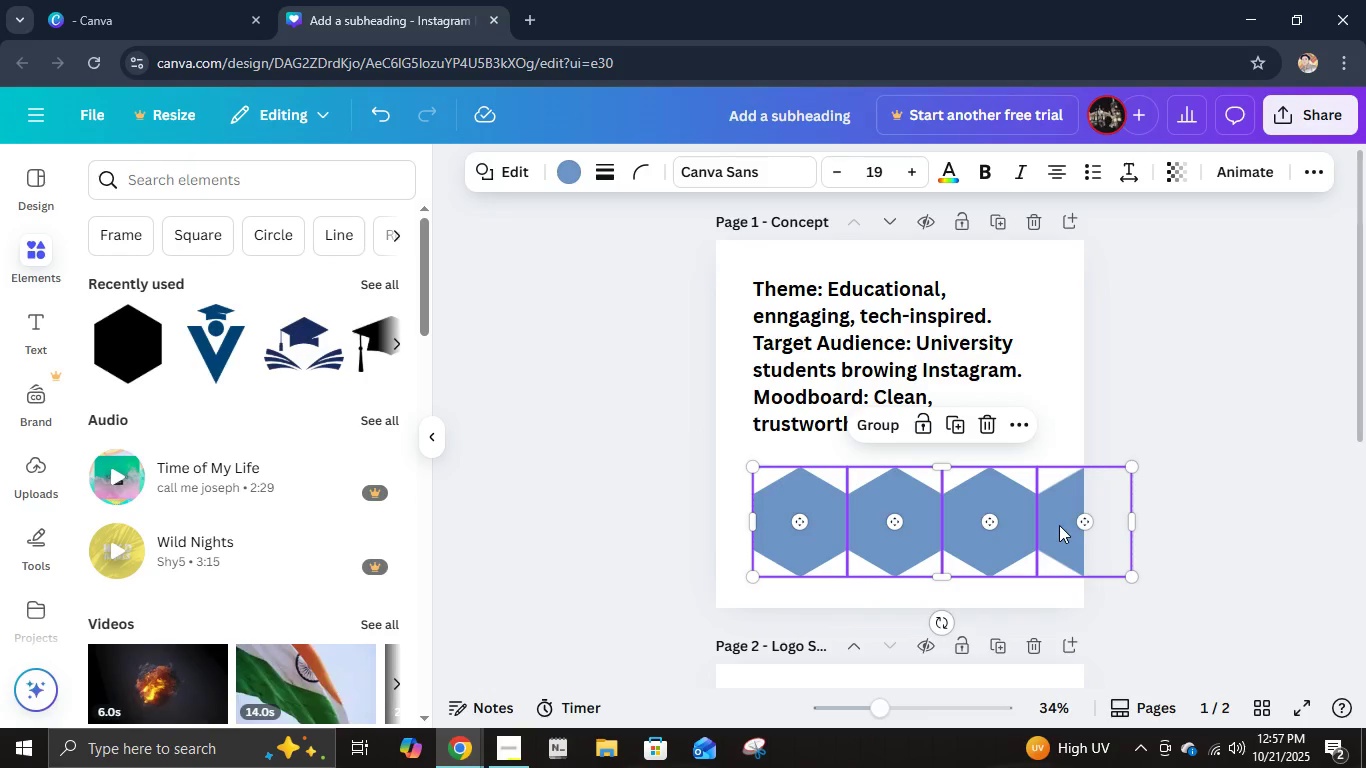 
key(Shift+ShiftLeft)
 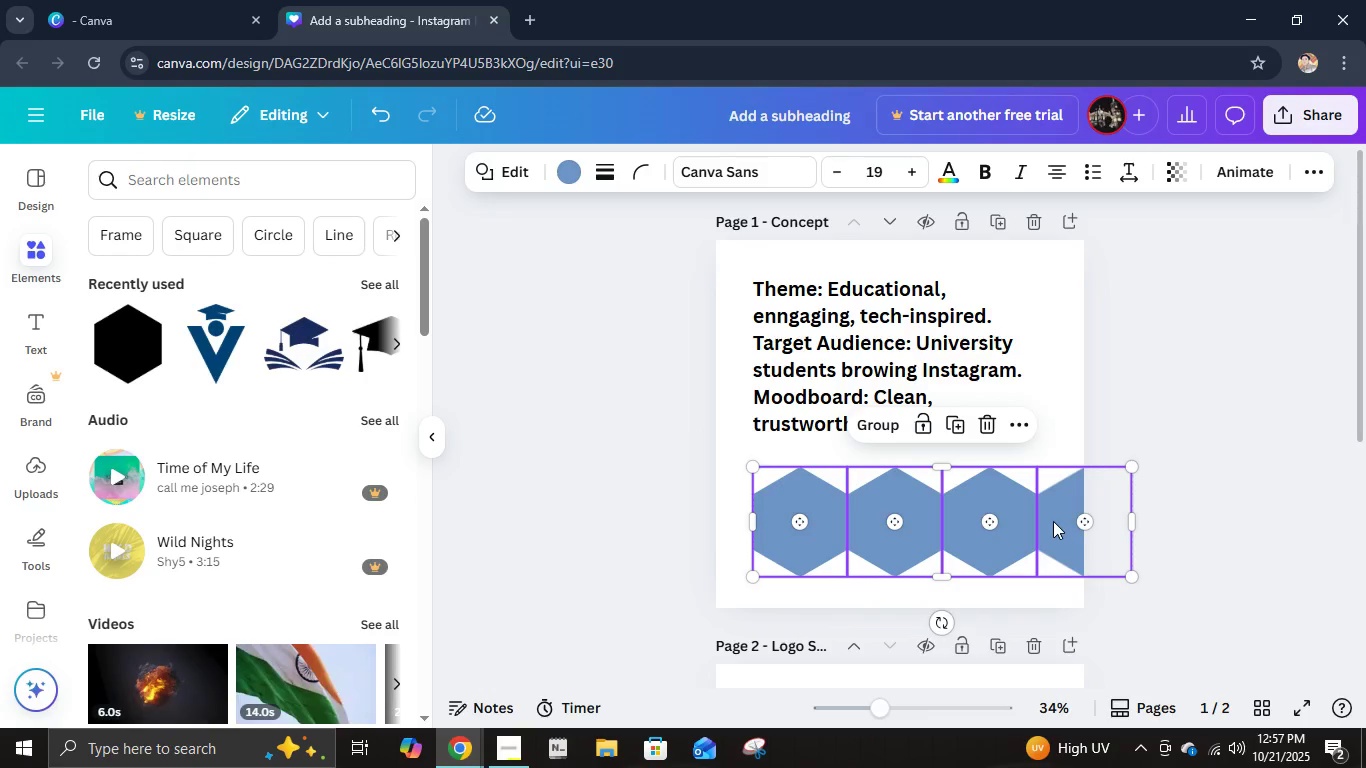 
key(Shift+ShiftLeft)
 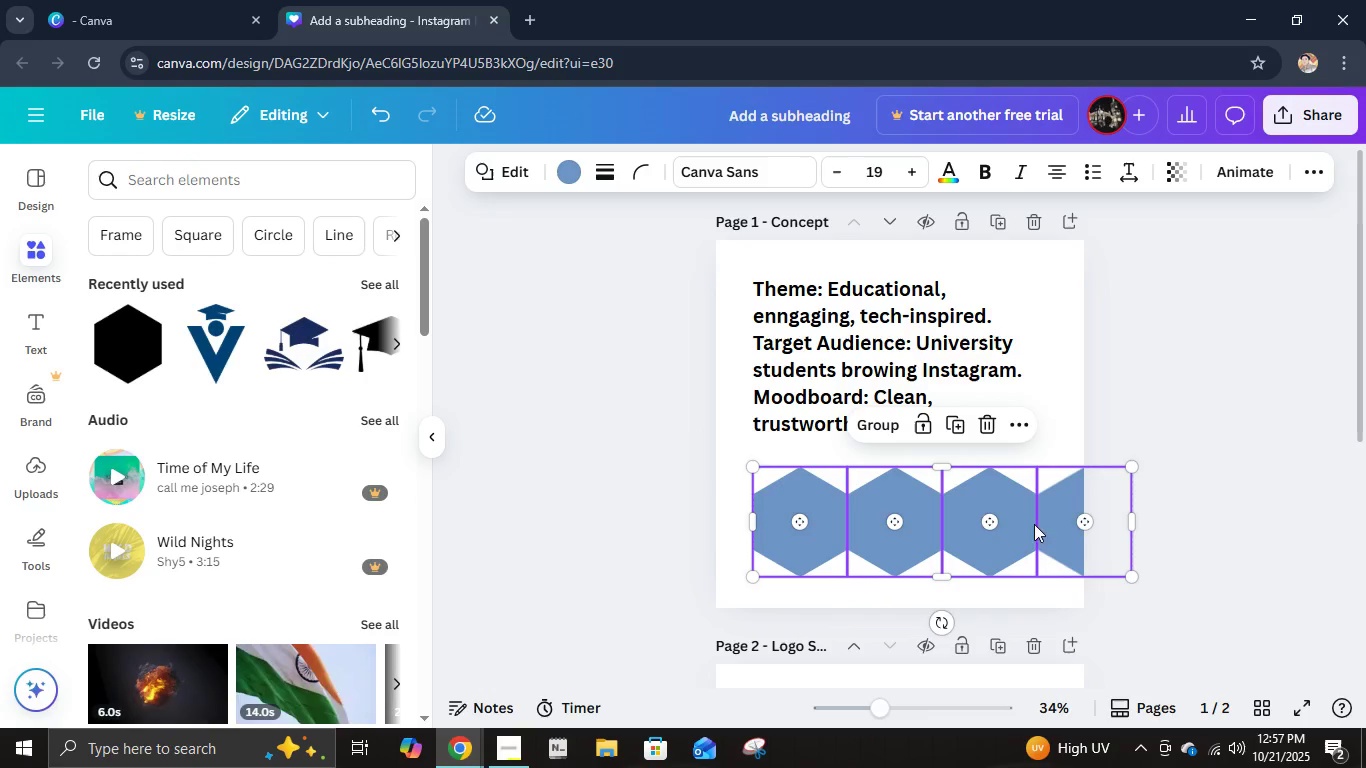 
key(Shift+ShiftLeft)
 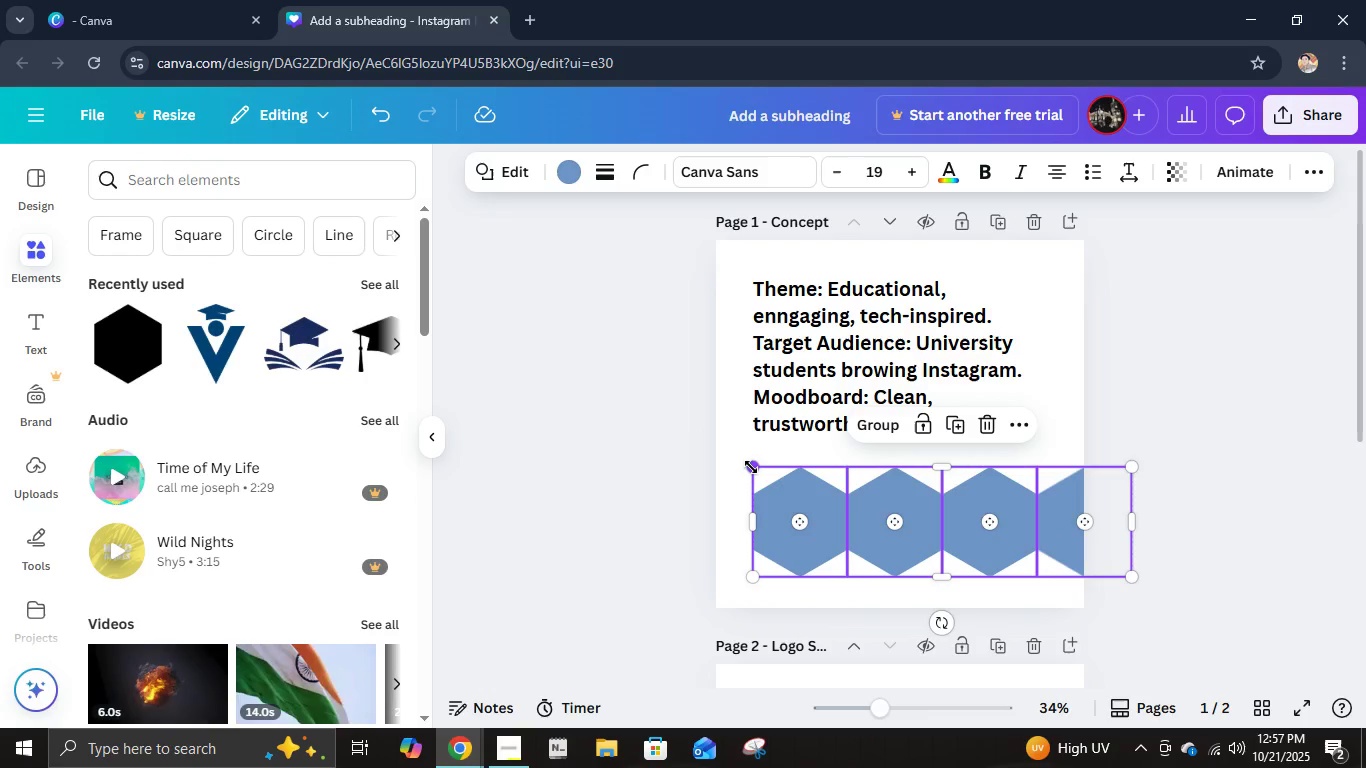 
left_click_drag(start_coordinate=[751, 467], to_coordinate=[843, 501])
 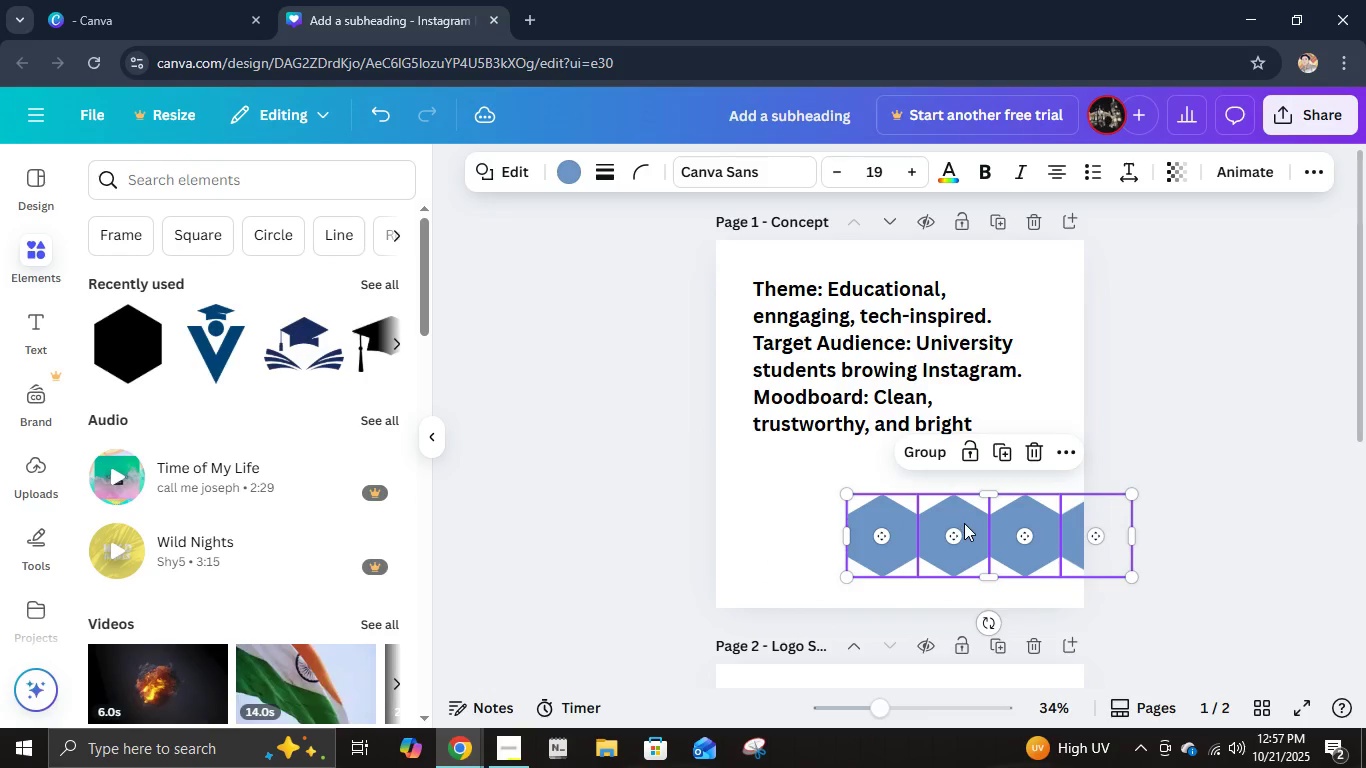 
left_click_drag(start_coordinate=[964, 521], to_coordinate=[872, 501])
 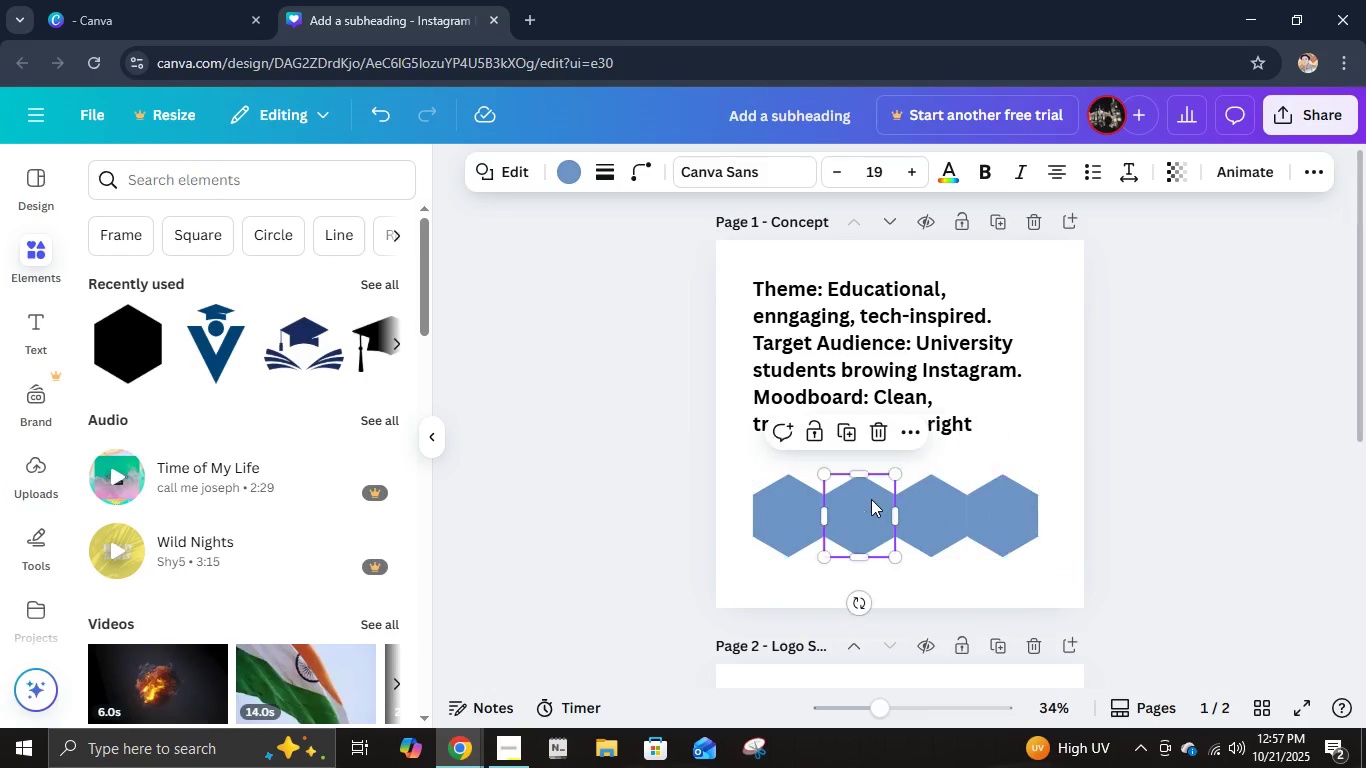 
left_click([871, 499])
 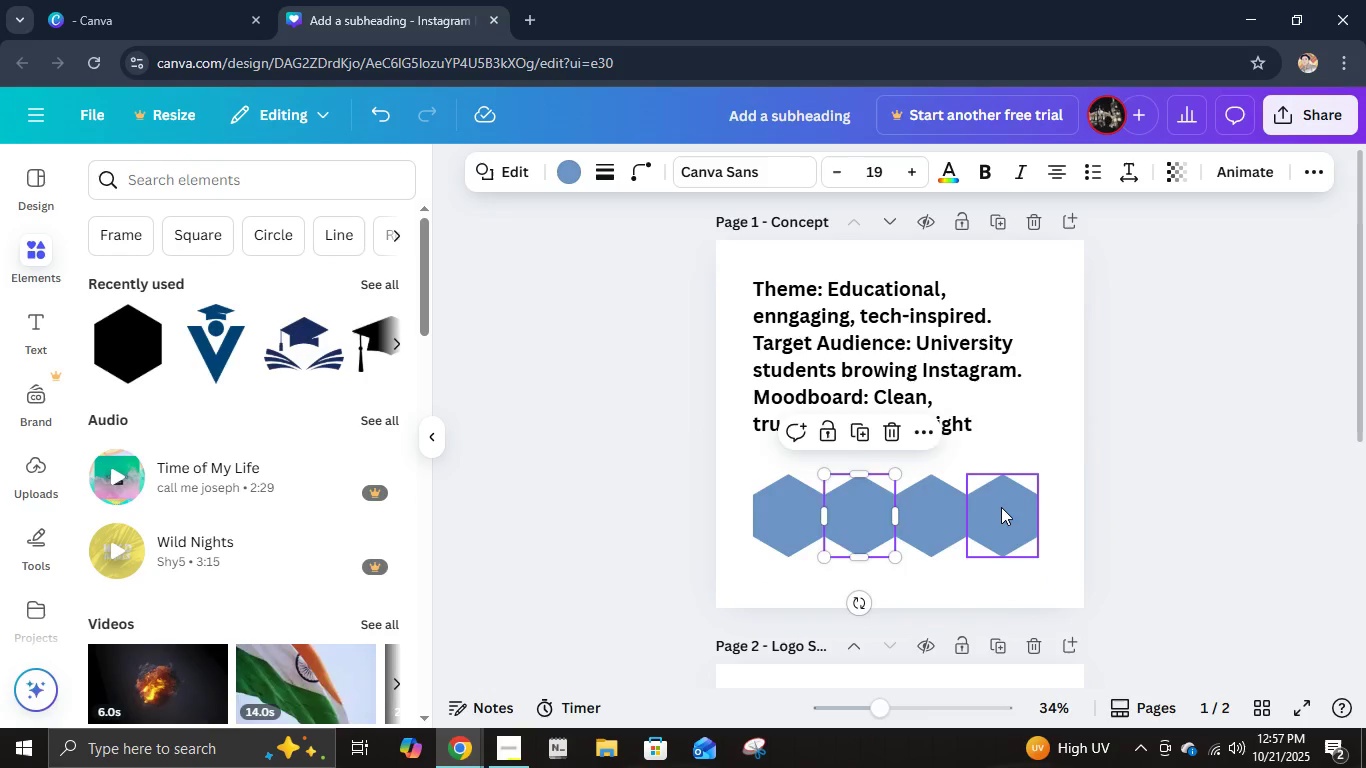 
left_click([1011, 507])
 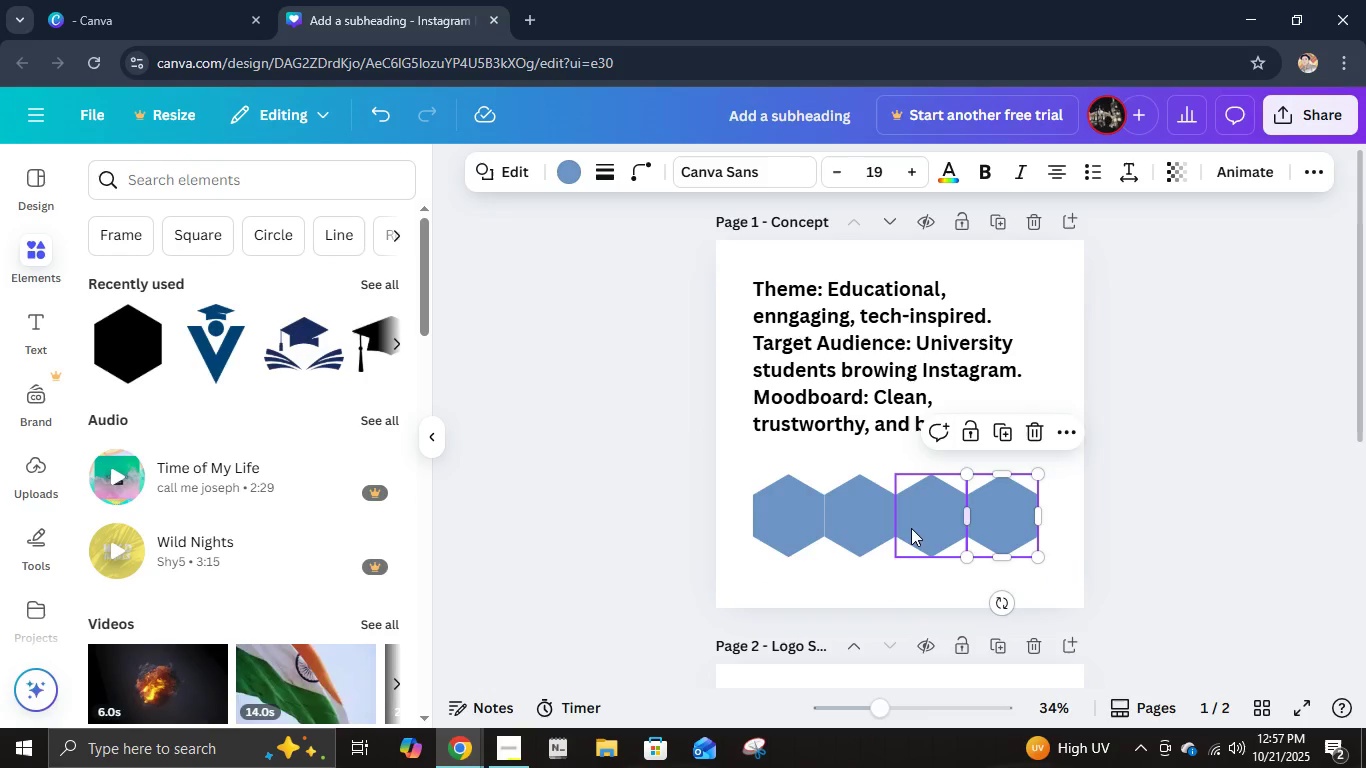 
hold_key(key=ShiftLeft, duration=1.53)
double_click([901, 528])
 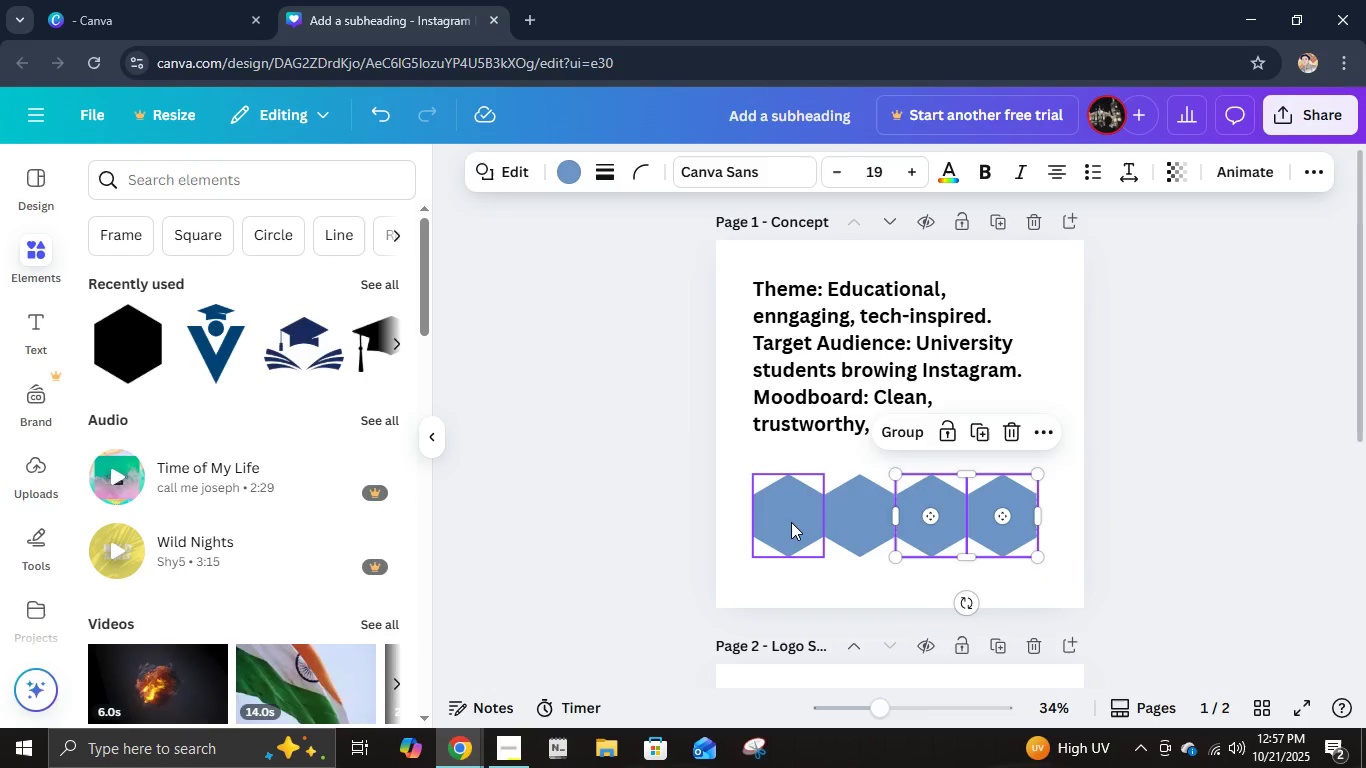 
left_click([791, 522])
 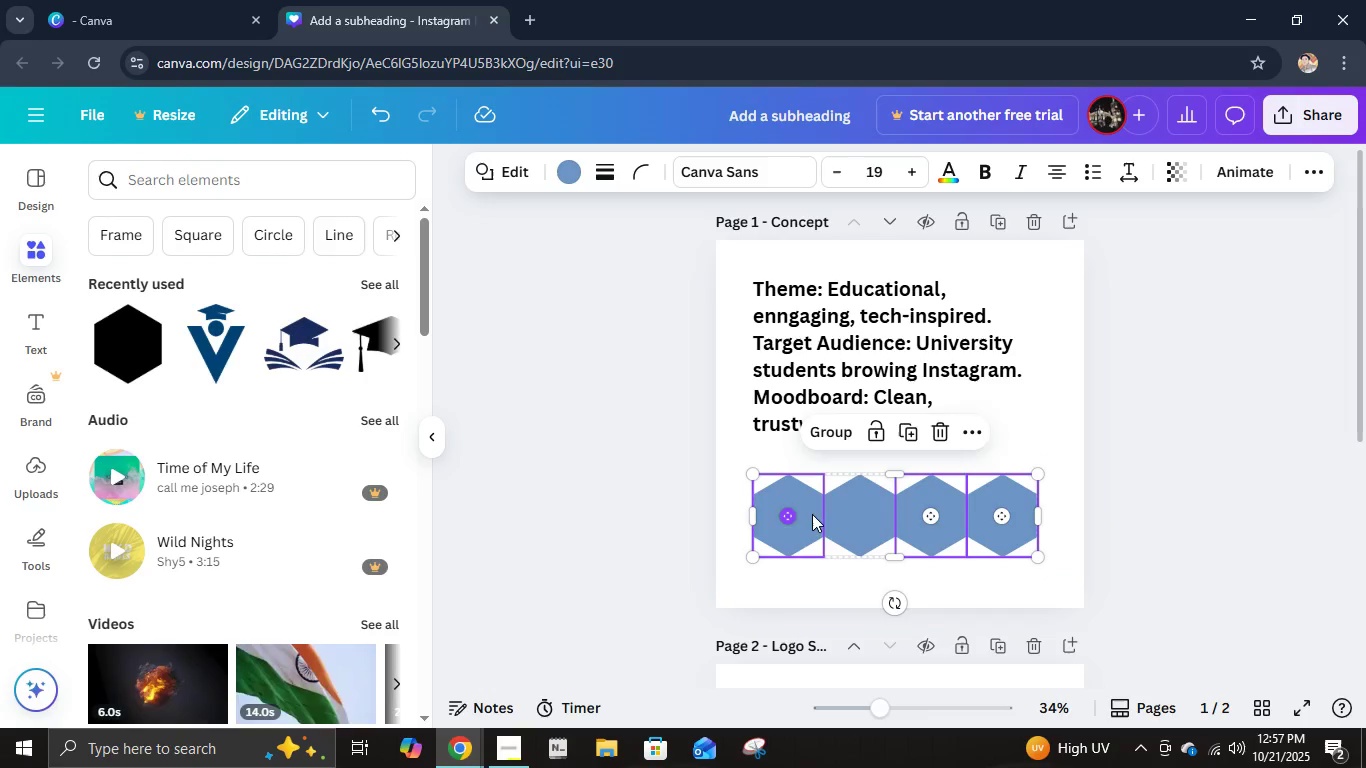 
hold_key(key=ShiftLeft, duration=0.57)
double_click([844, 507])
 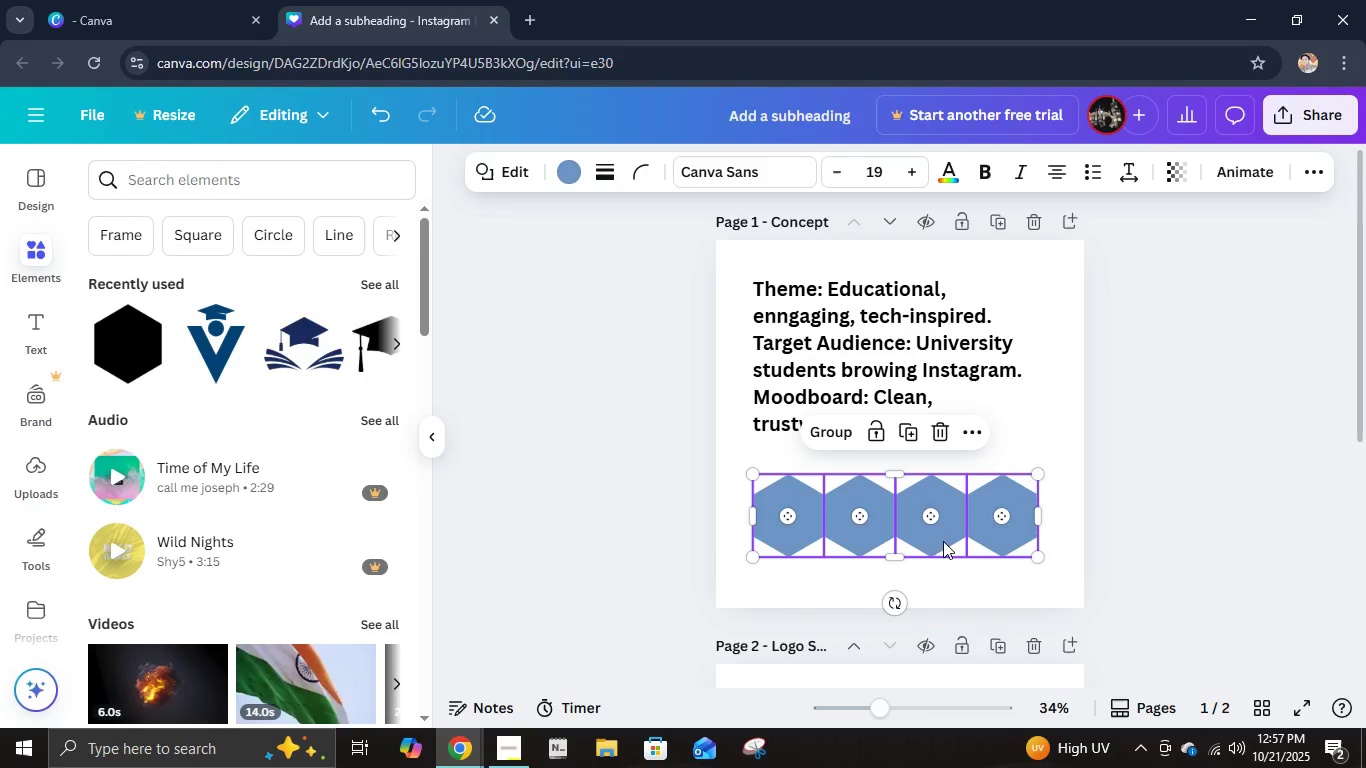 
left_click_drag(start_coordinate=[937, 546], to_coordinate=[945, 546])
 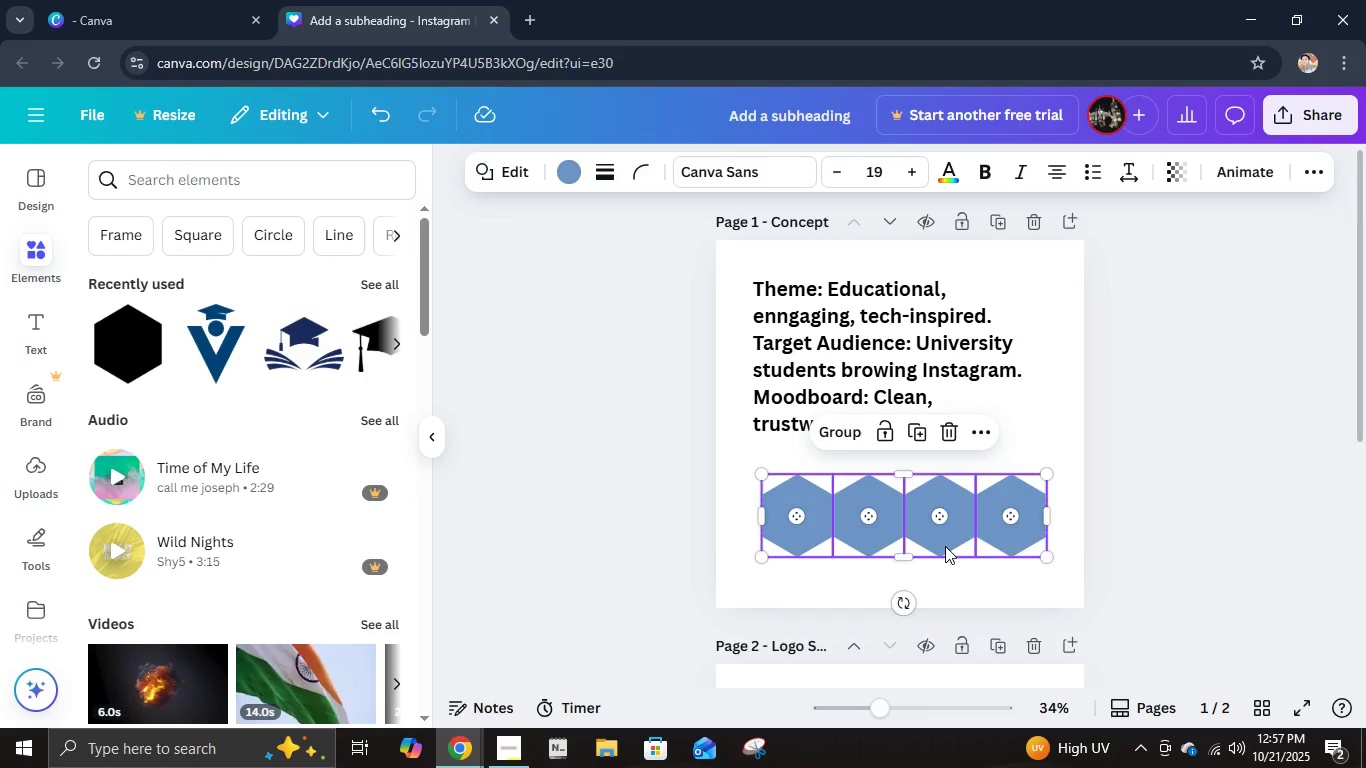 
double_click([945, 546])
 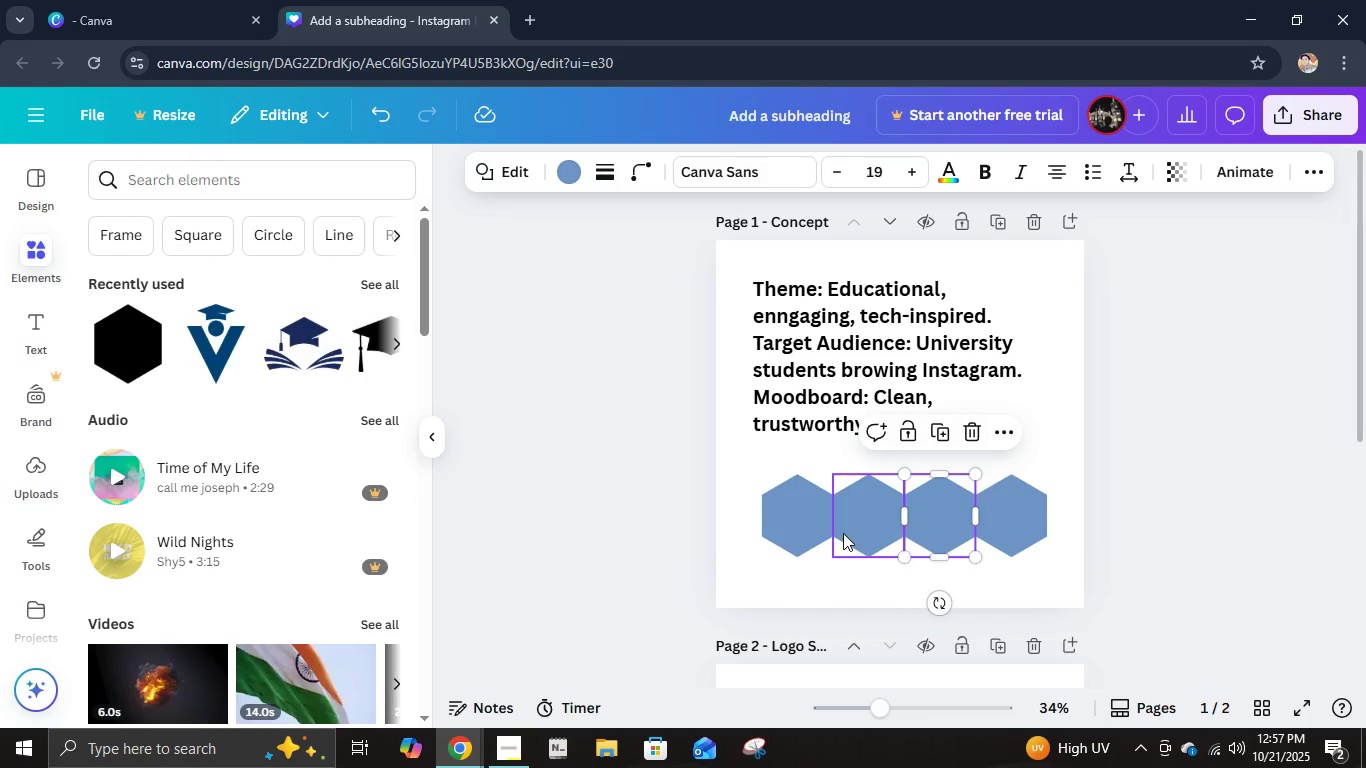 
left_click([820, 523])
 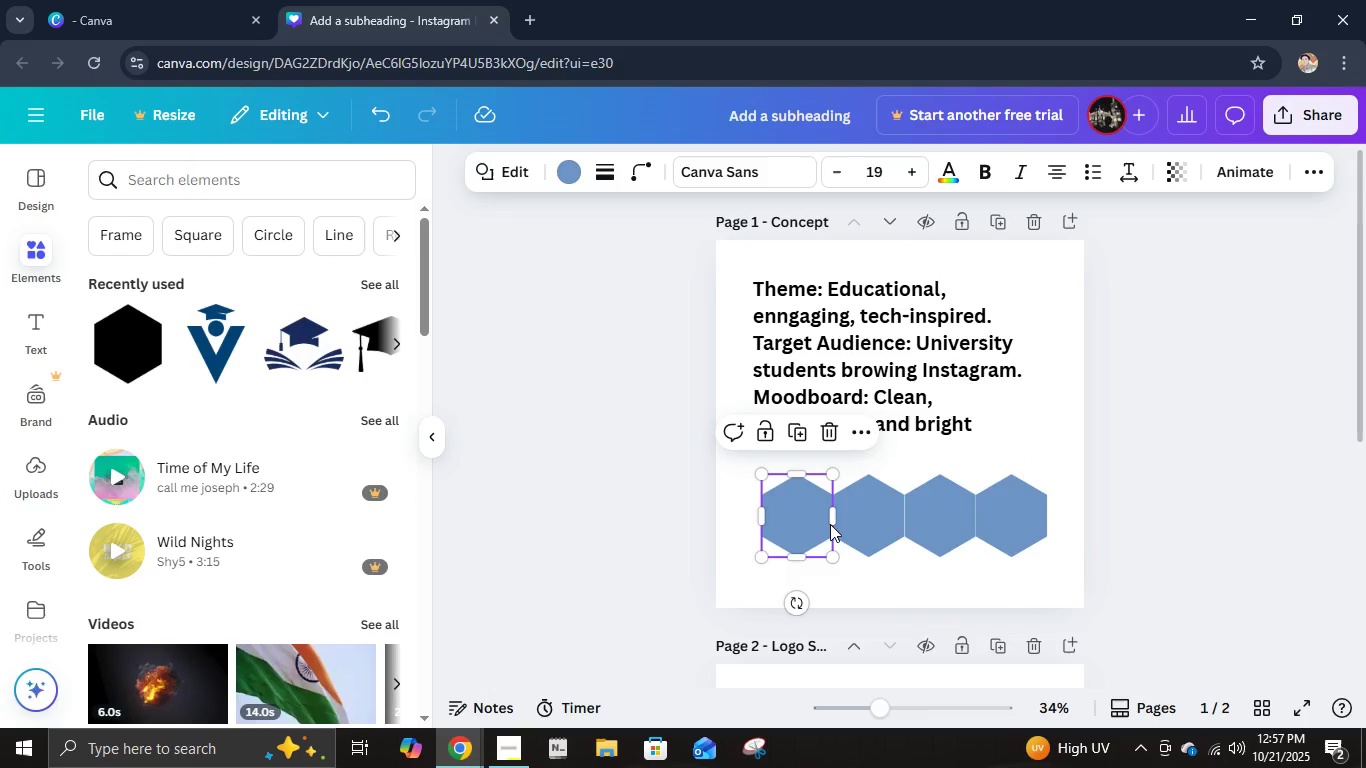 
hold_key(key=ShiftLeft, duration=1.47)
double_click([858, 525])
 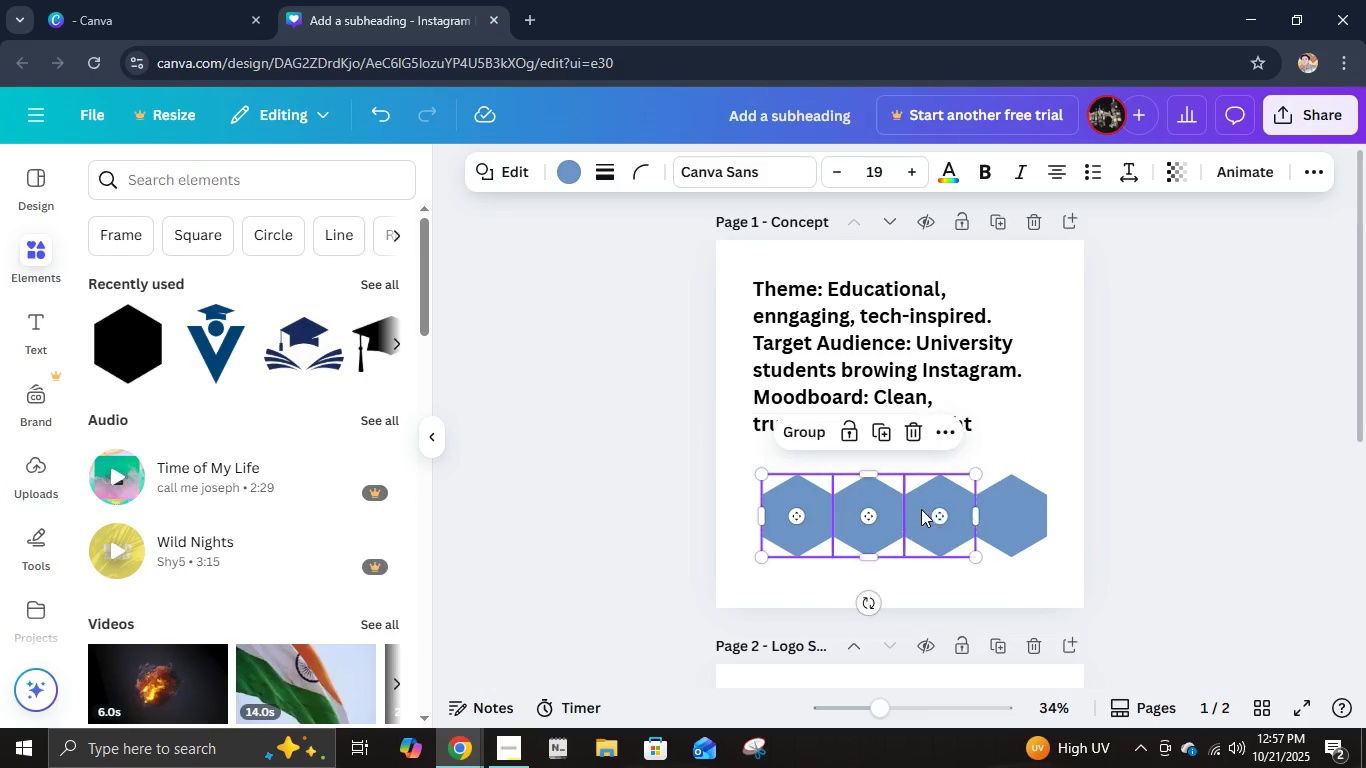 
triple_click([921, 509])
 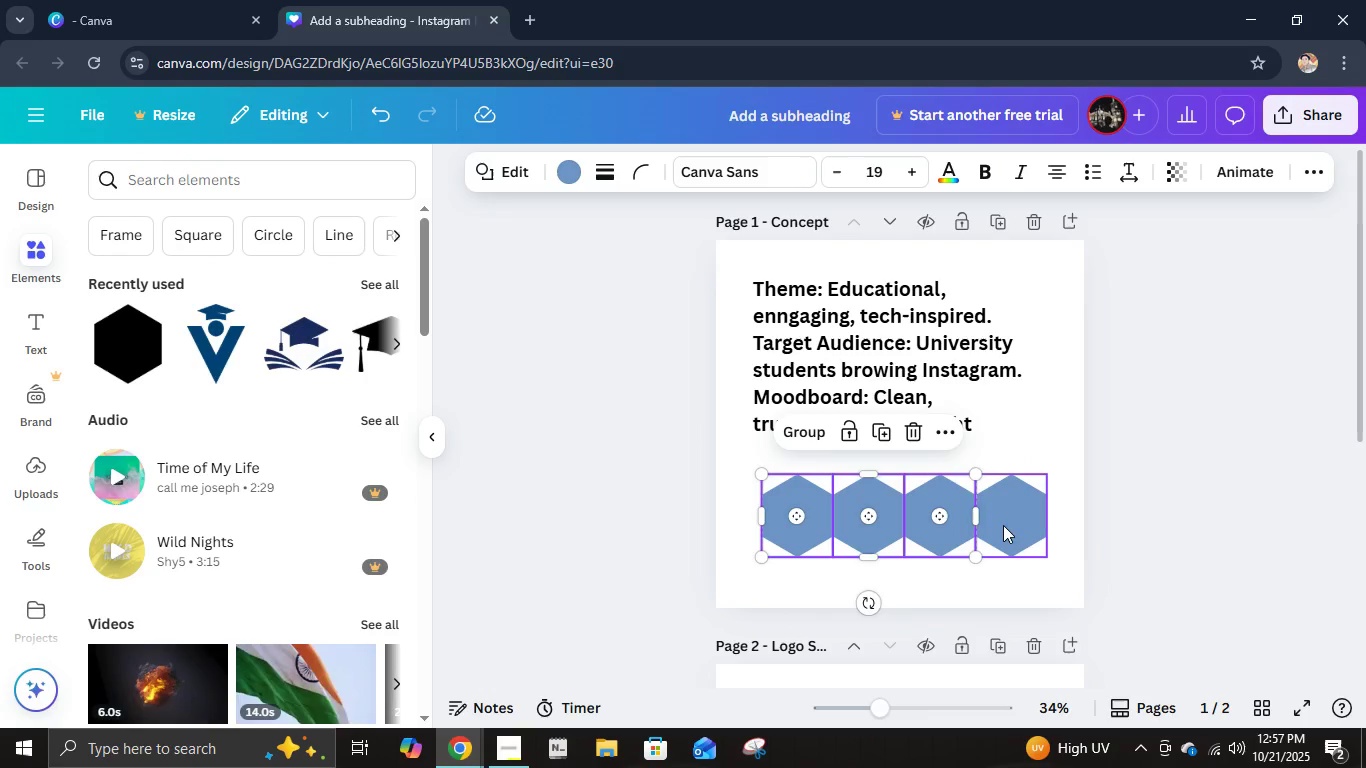 
left_click([1003, 527])
 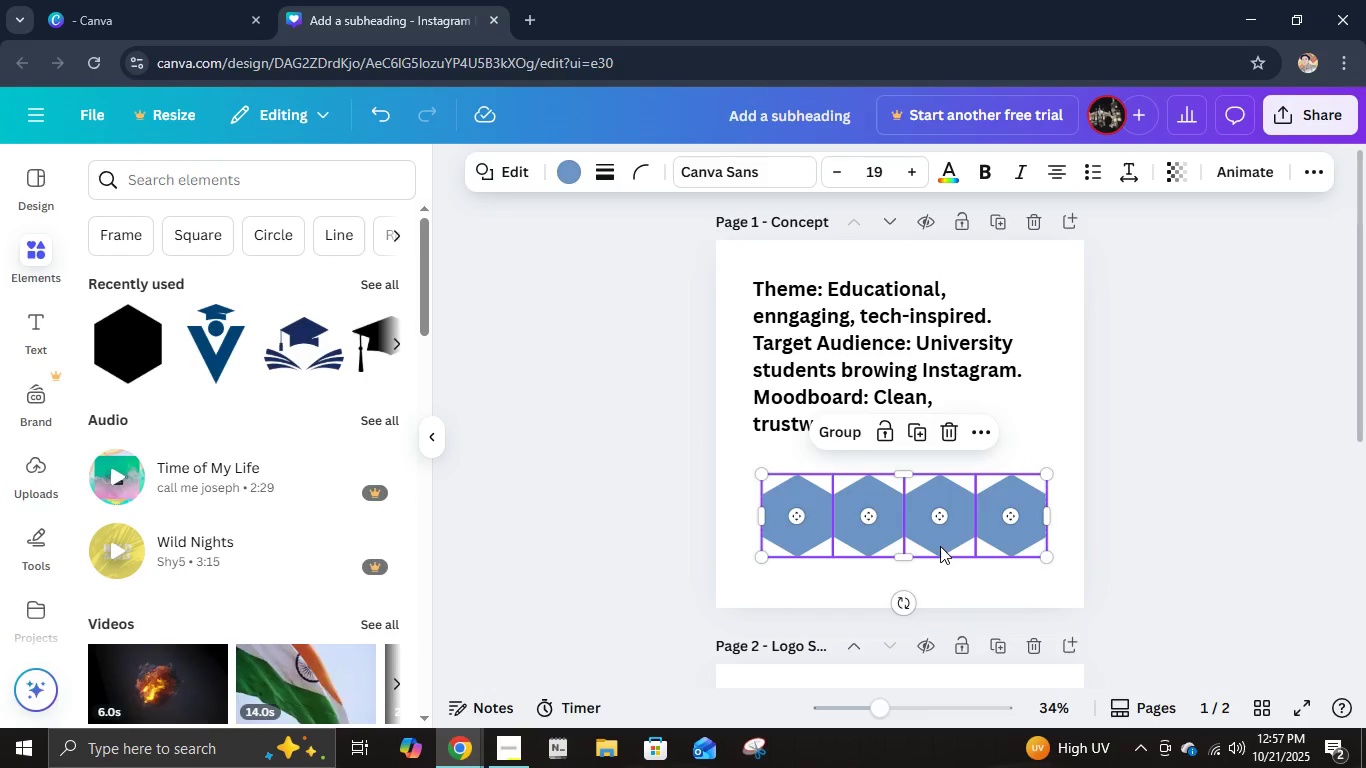 
left_click_drag(start_coordinate=[940, 546], to_coordinate=[934, 542])
 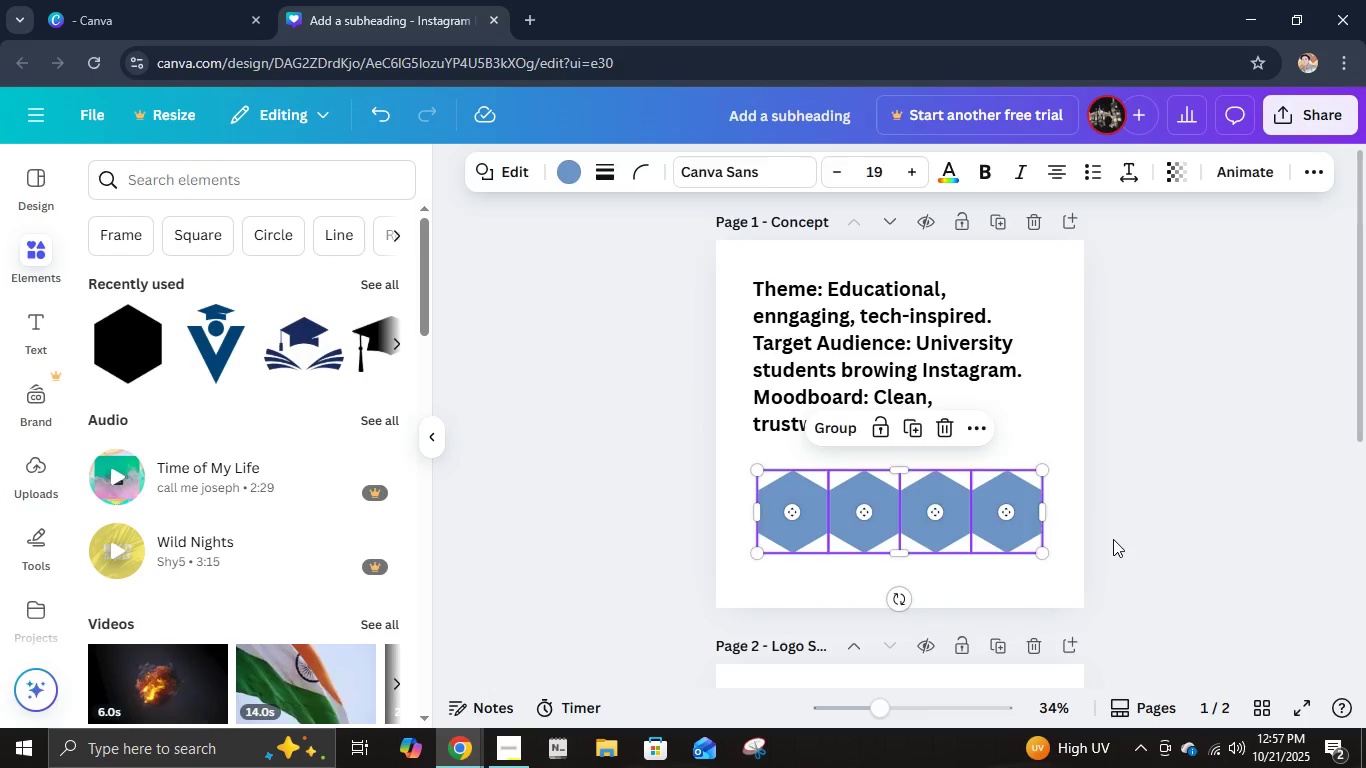 
left_click([1113, 539])
 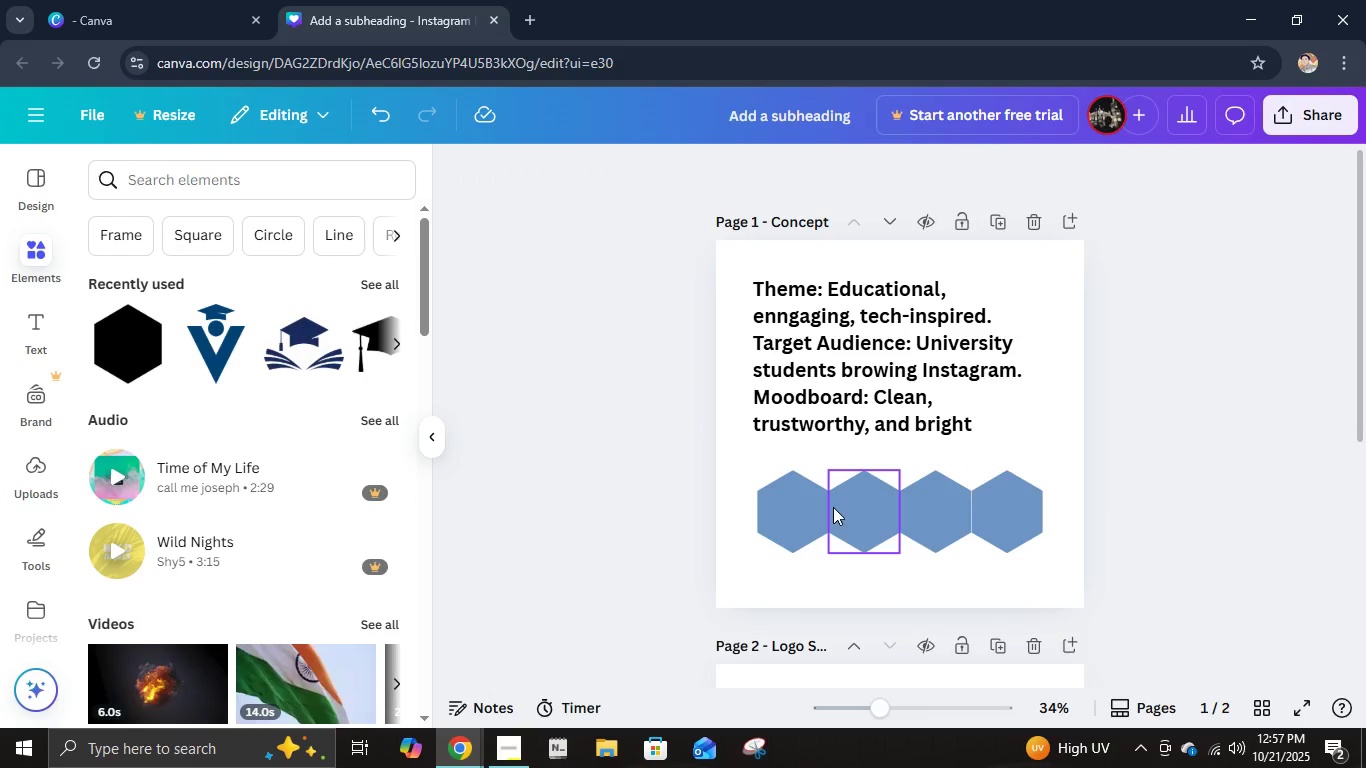 
left_click([835, 507])
 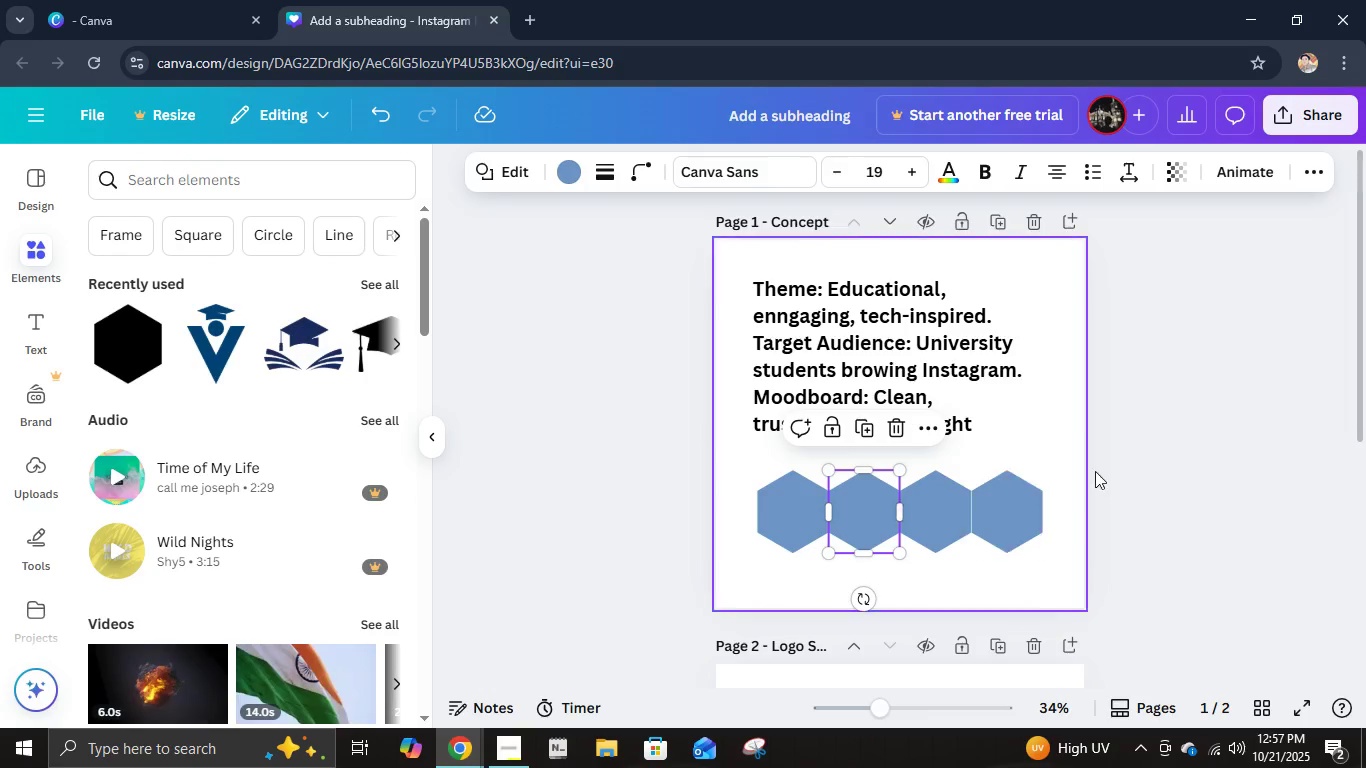 
left_click([1104, 472])
 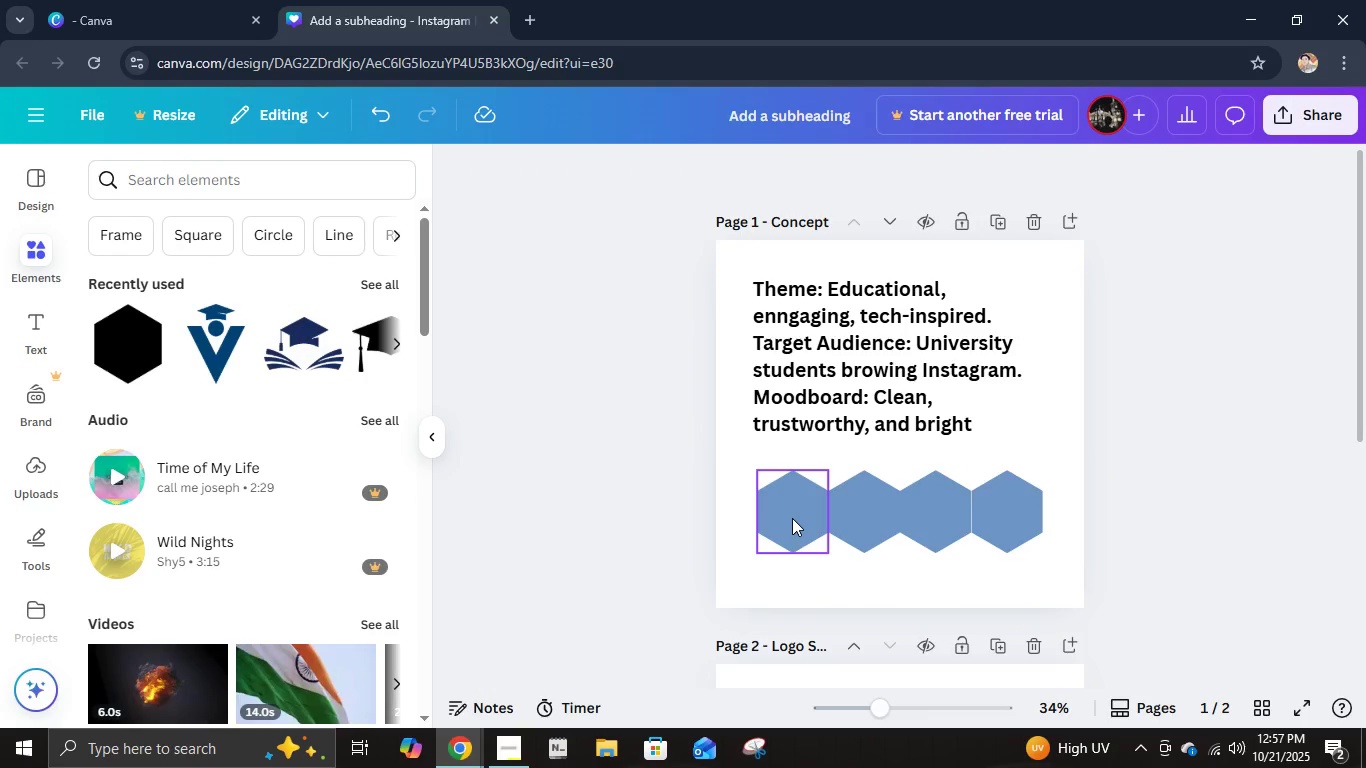 
left_click([792, 518])
 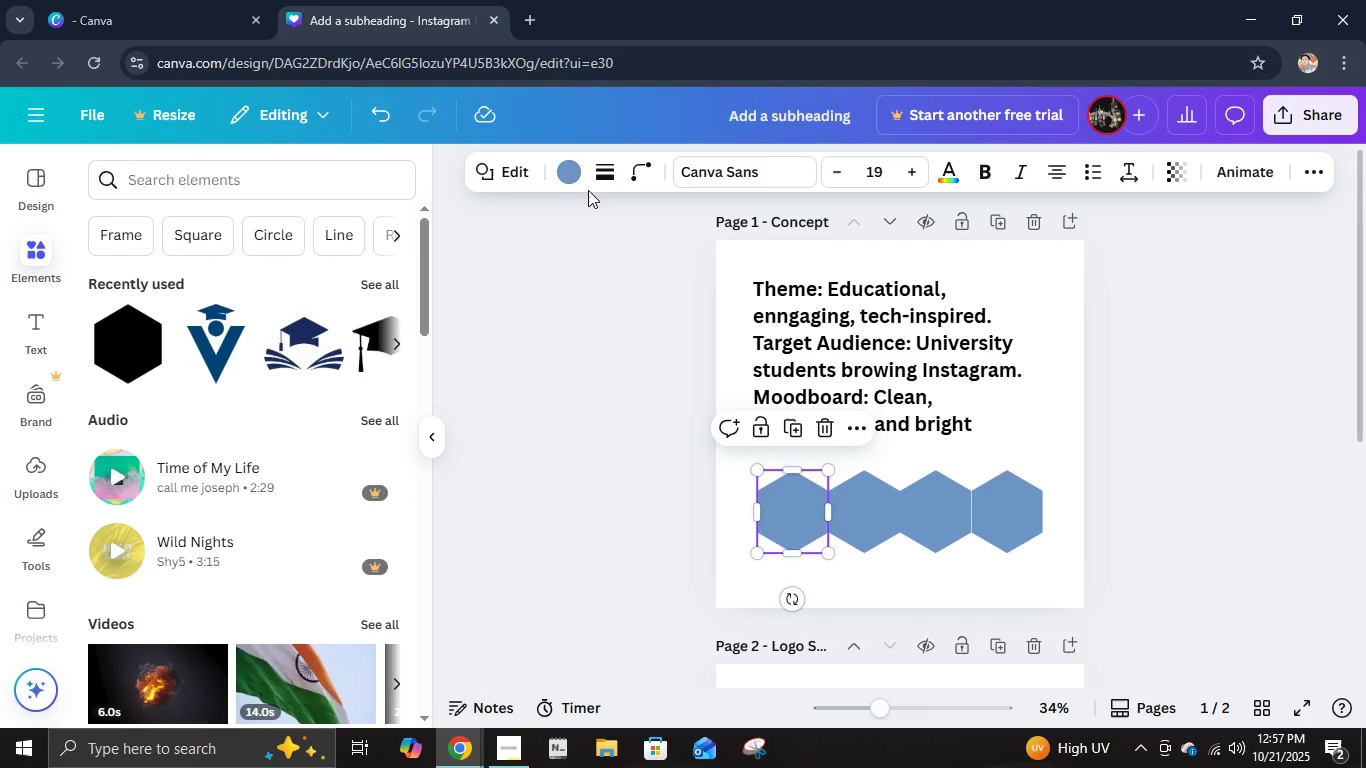 
left_click([572, 178])
 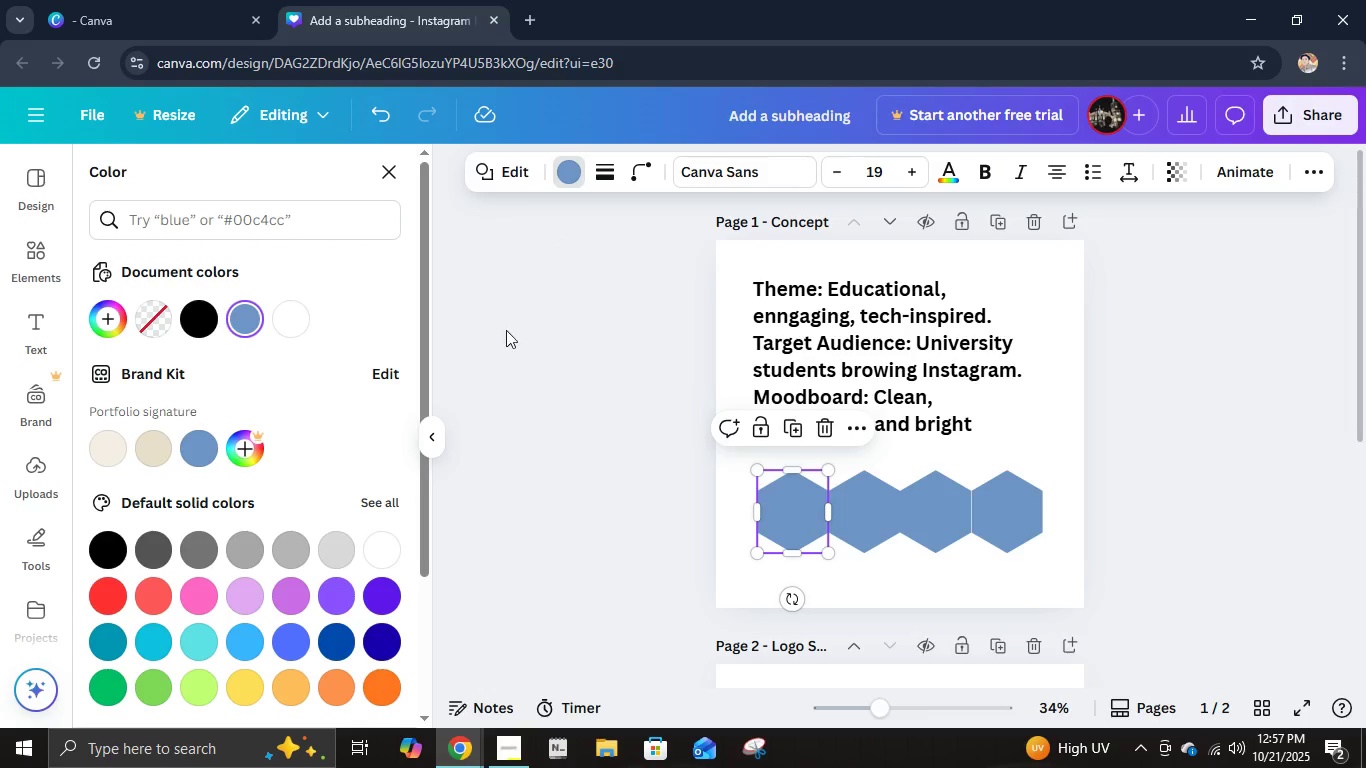 
wait(5.29)
 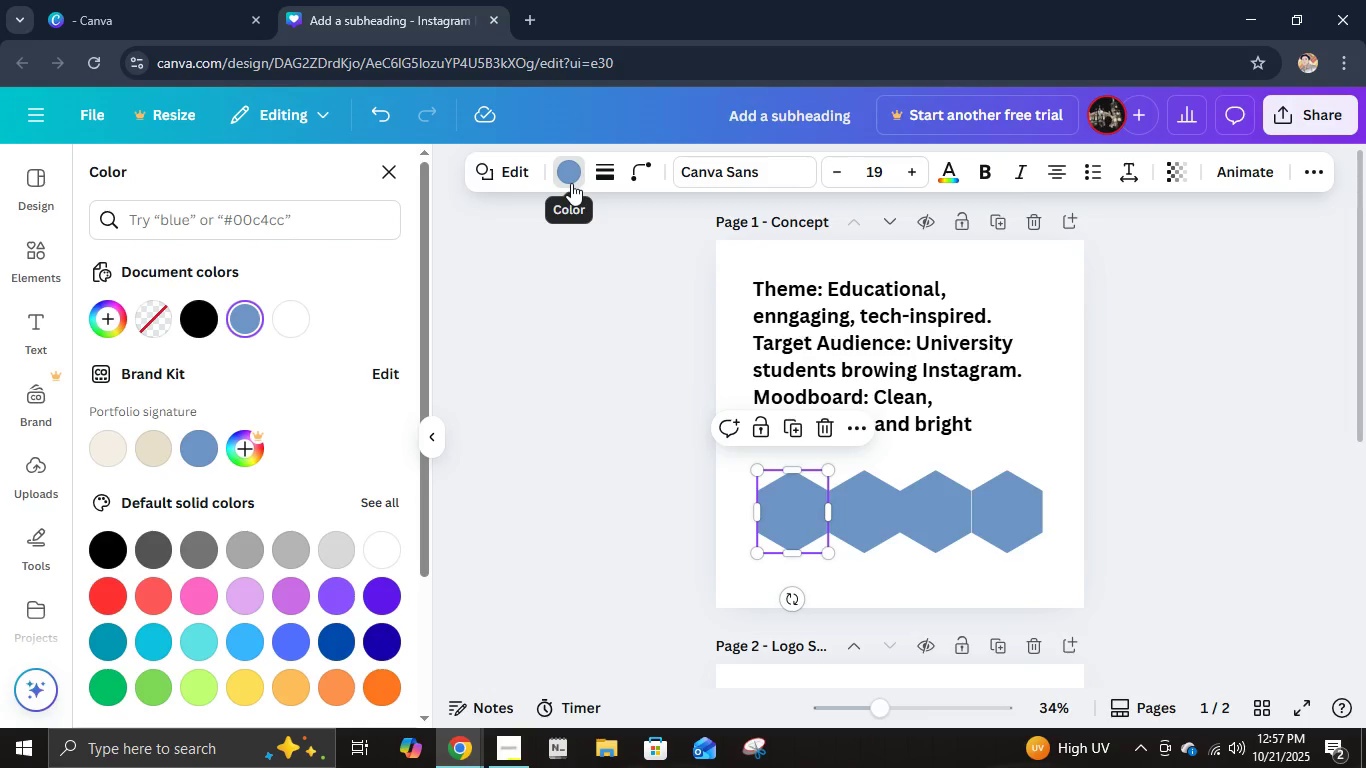 
left_click([247, 335])
 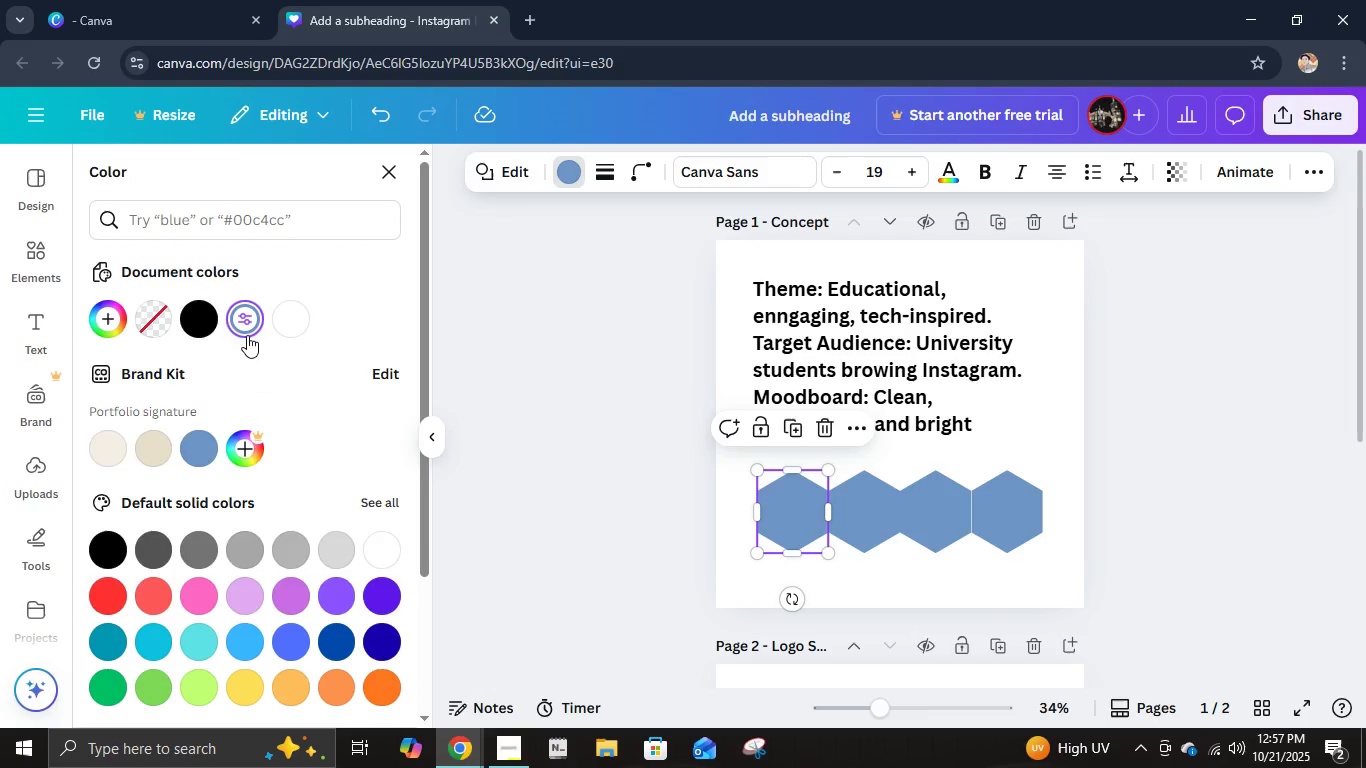 
left_click([247, 335])
 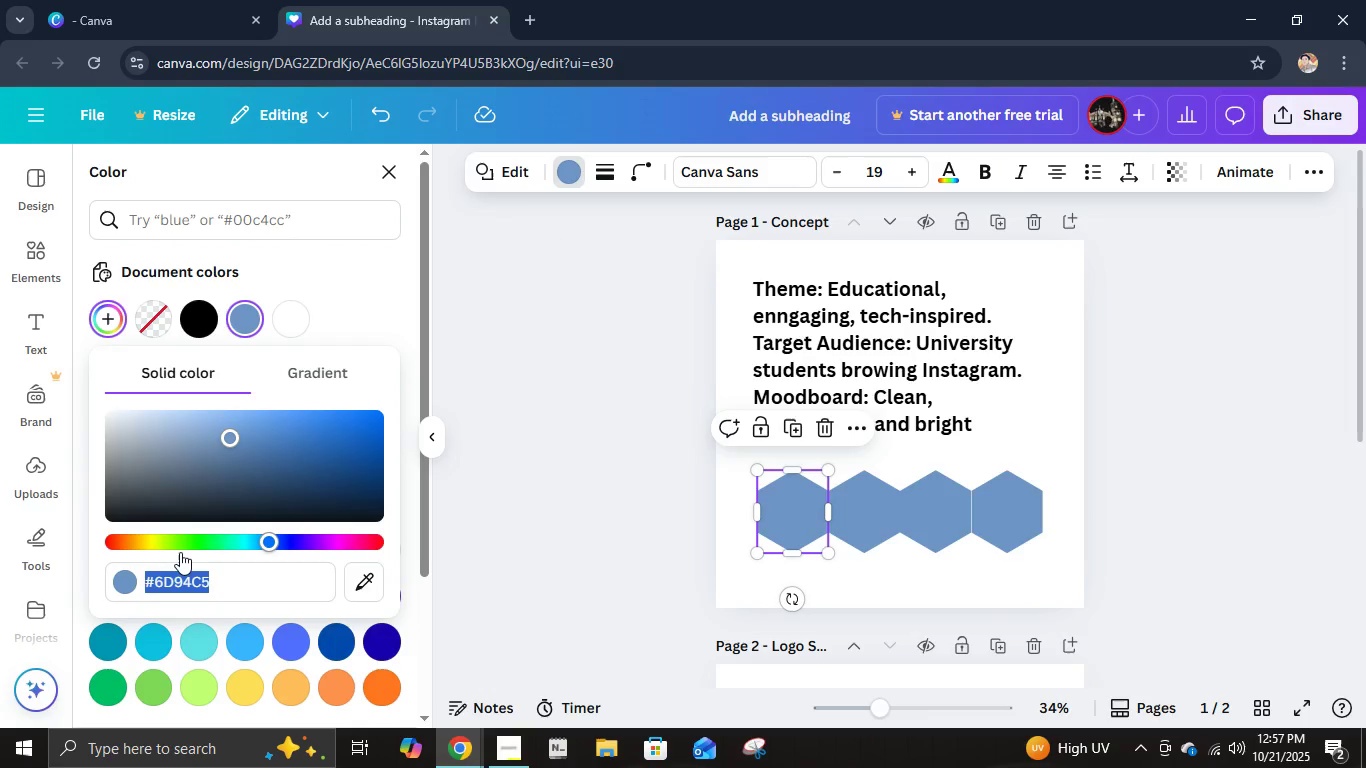 
key(Numpad3)
 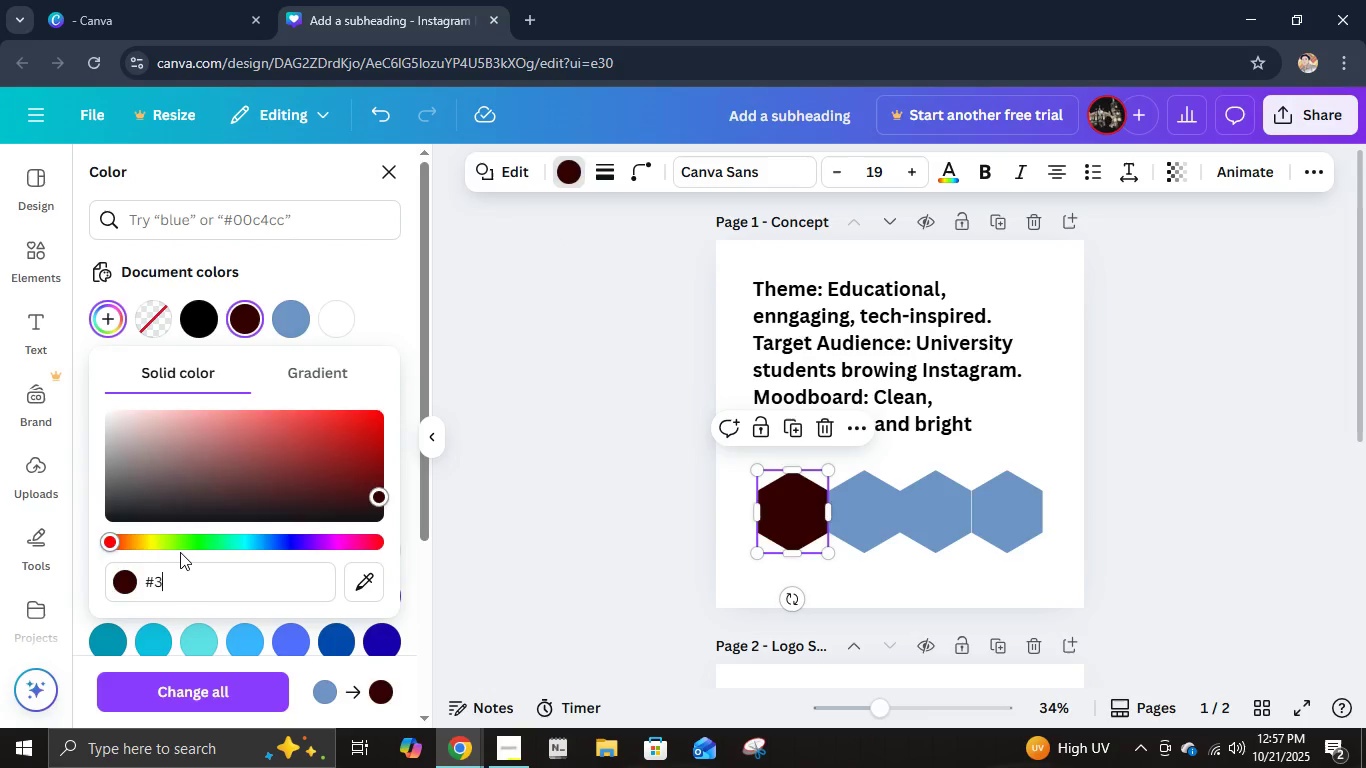 
key(Numpad6)
 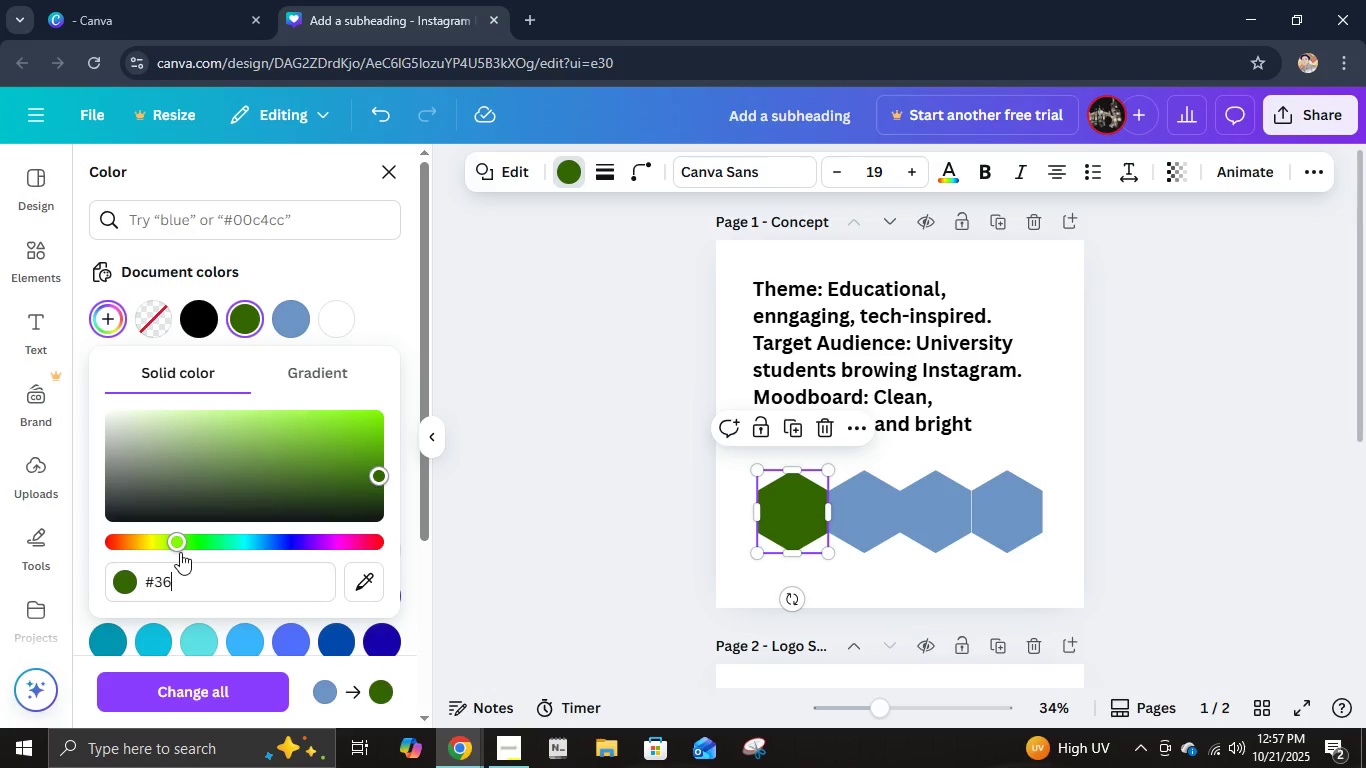 
key(Numpad7)
 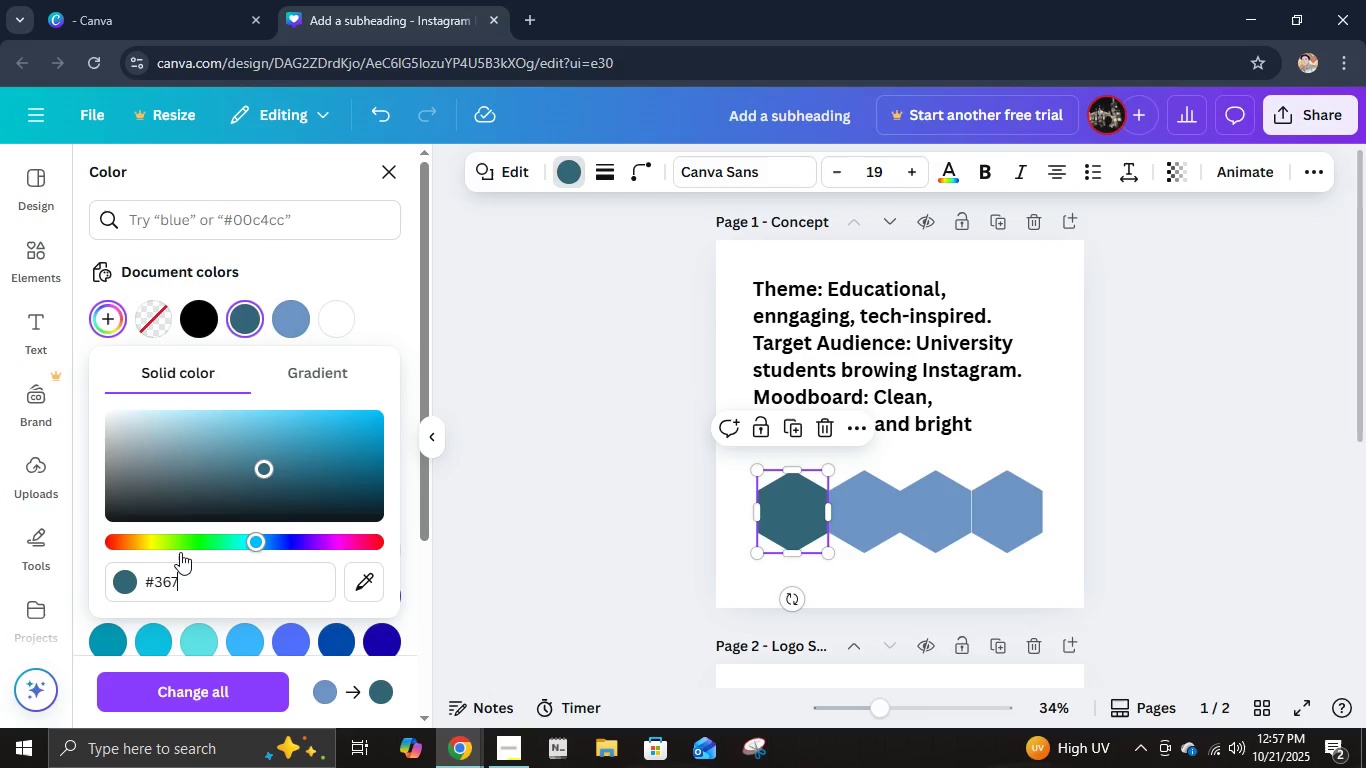 
key(Numpad4)
 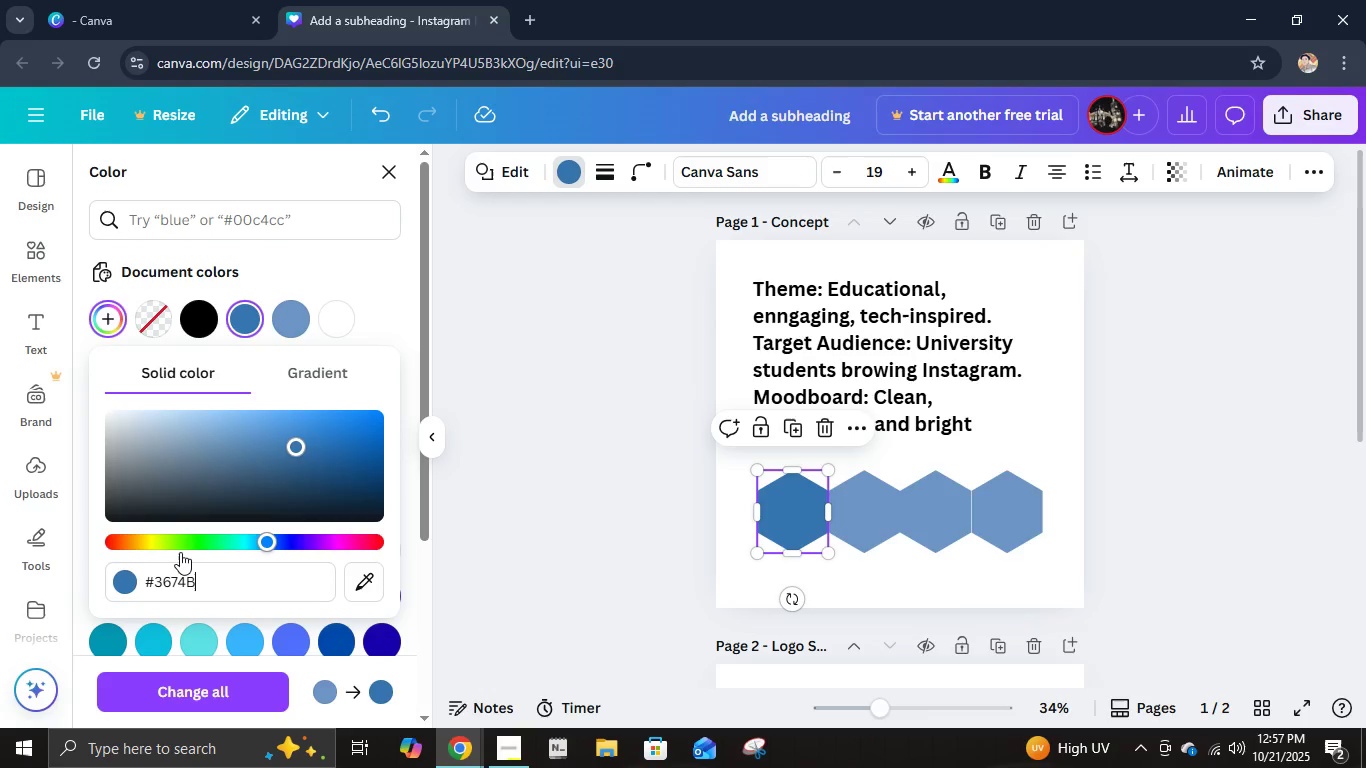 
key(B)
 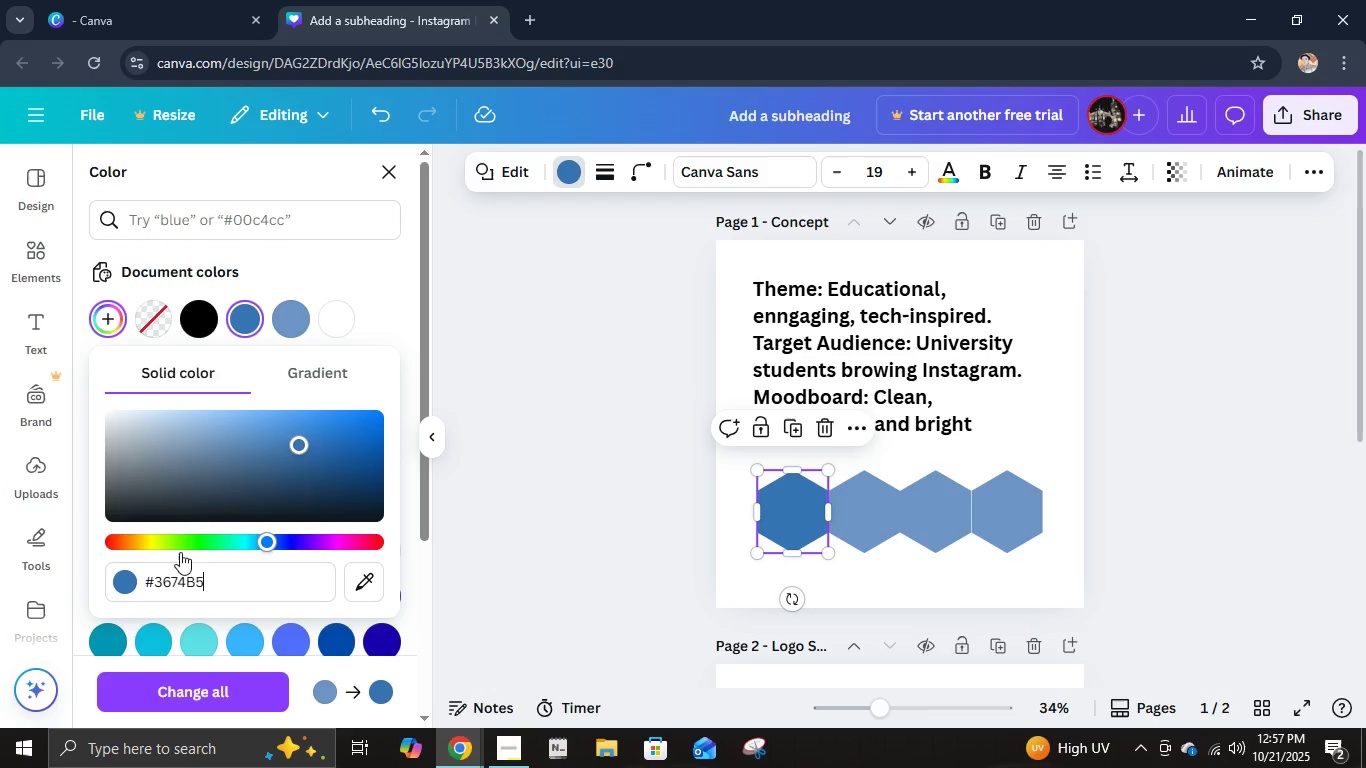 
key(Numpad5)
 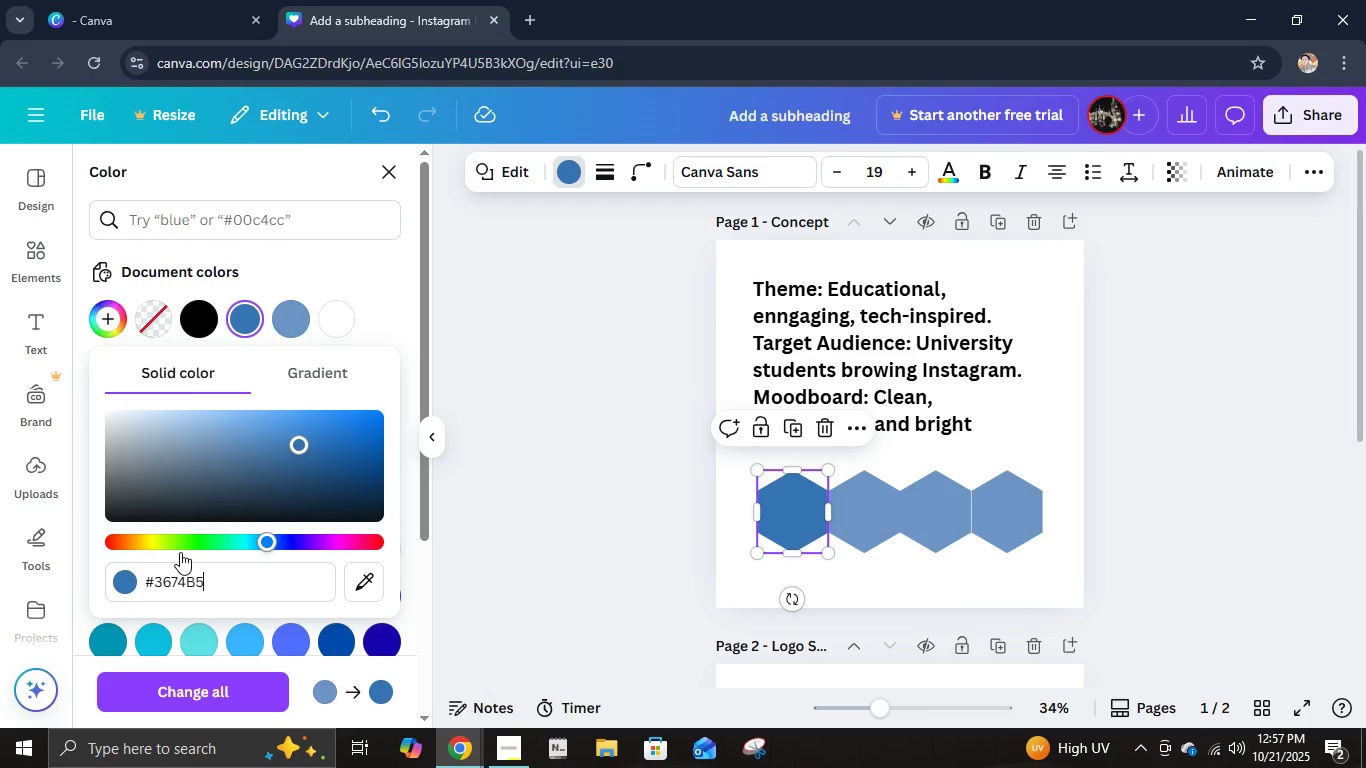 
key(NumpadEnter)
 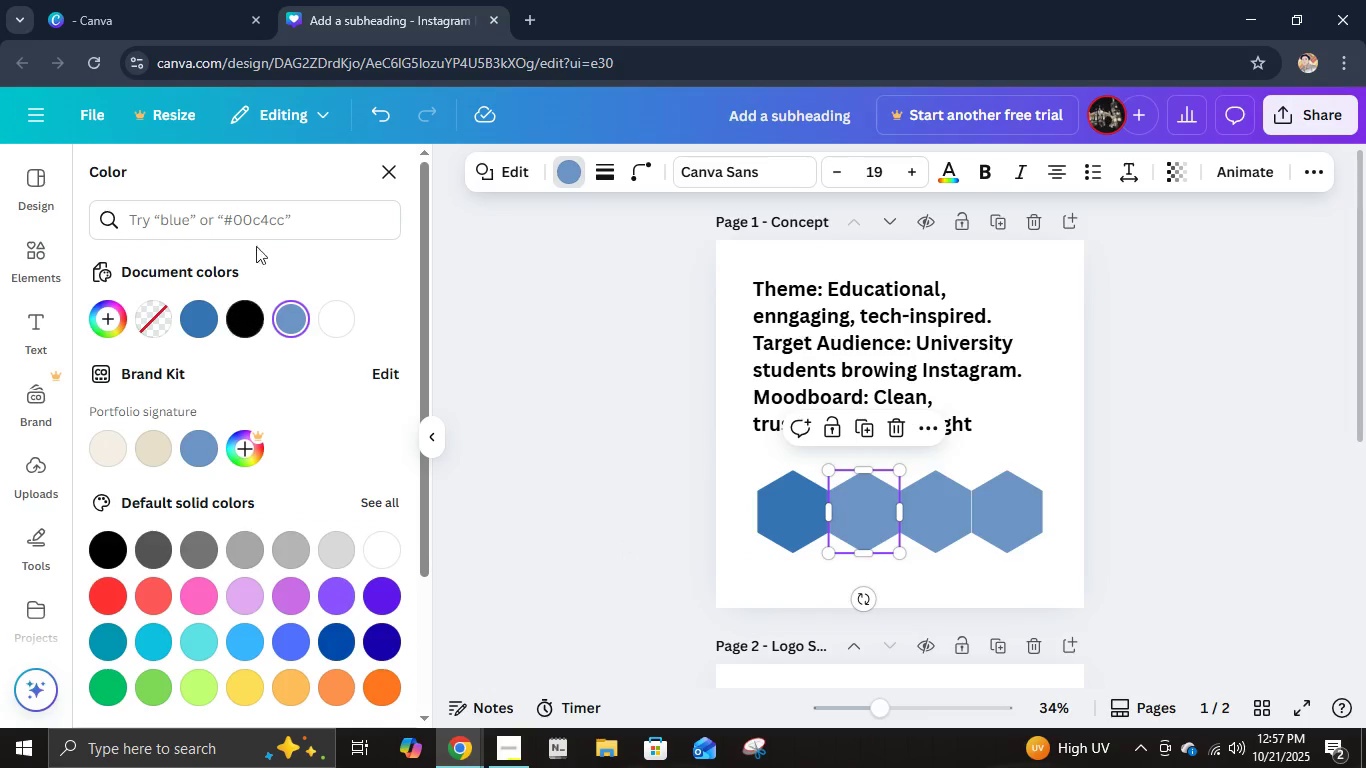 
left_click([258, 227])
 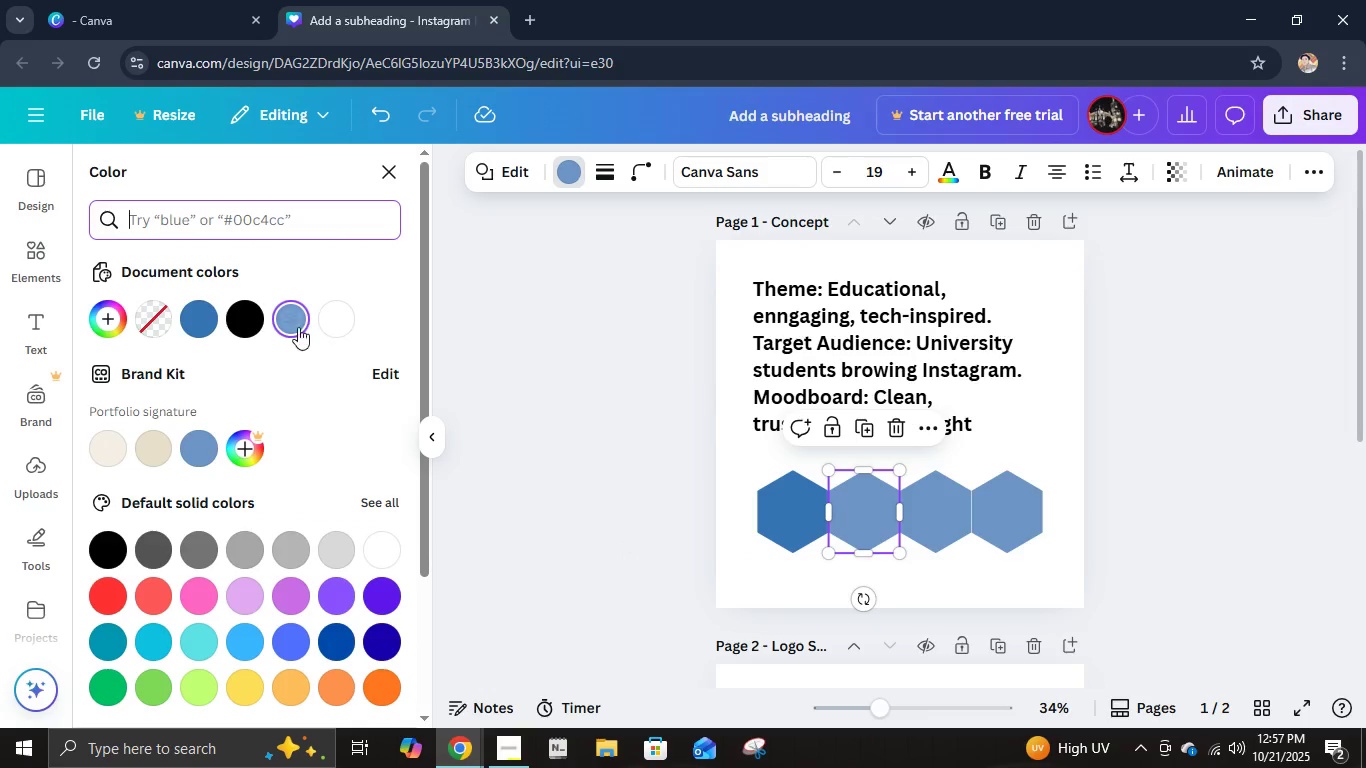 
left_click([292, 319])
 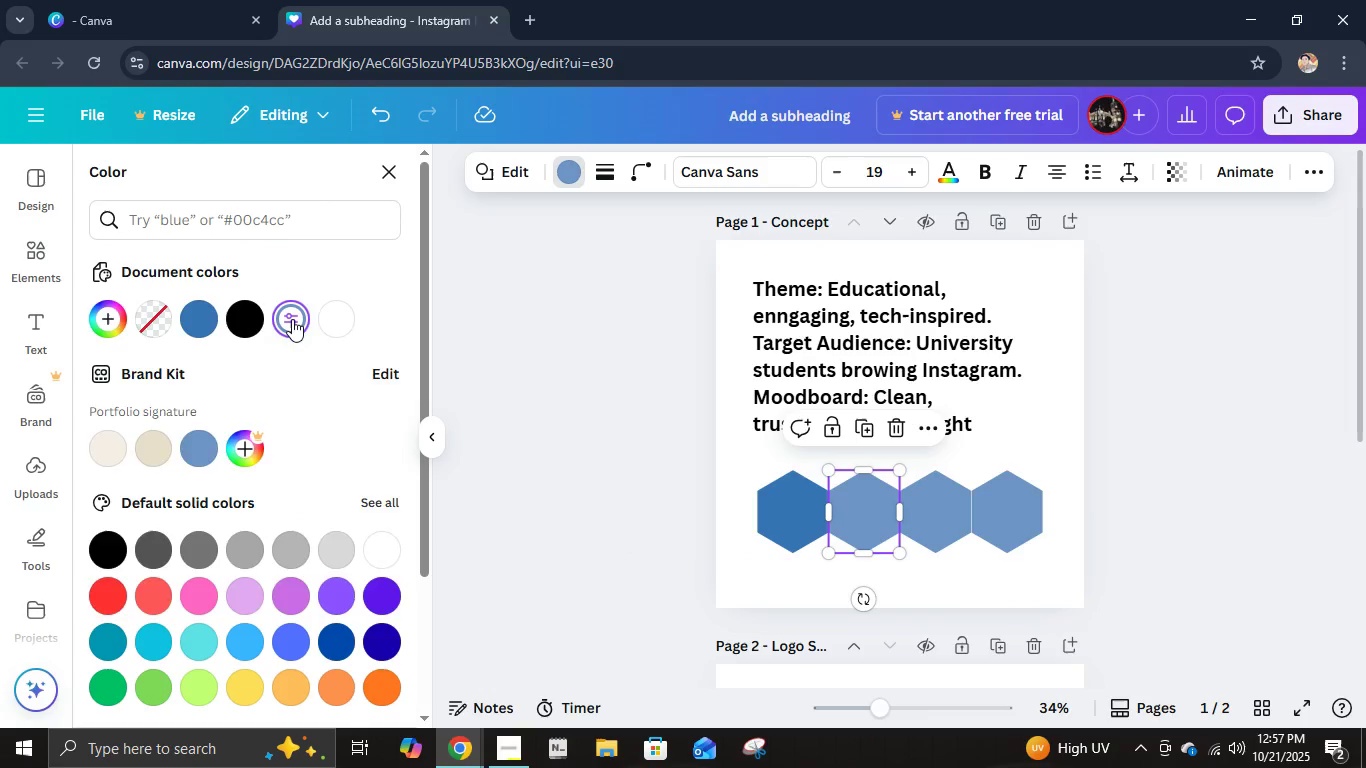 
left_click([292, 319])
 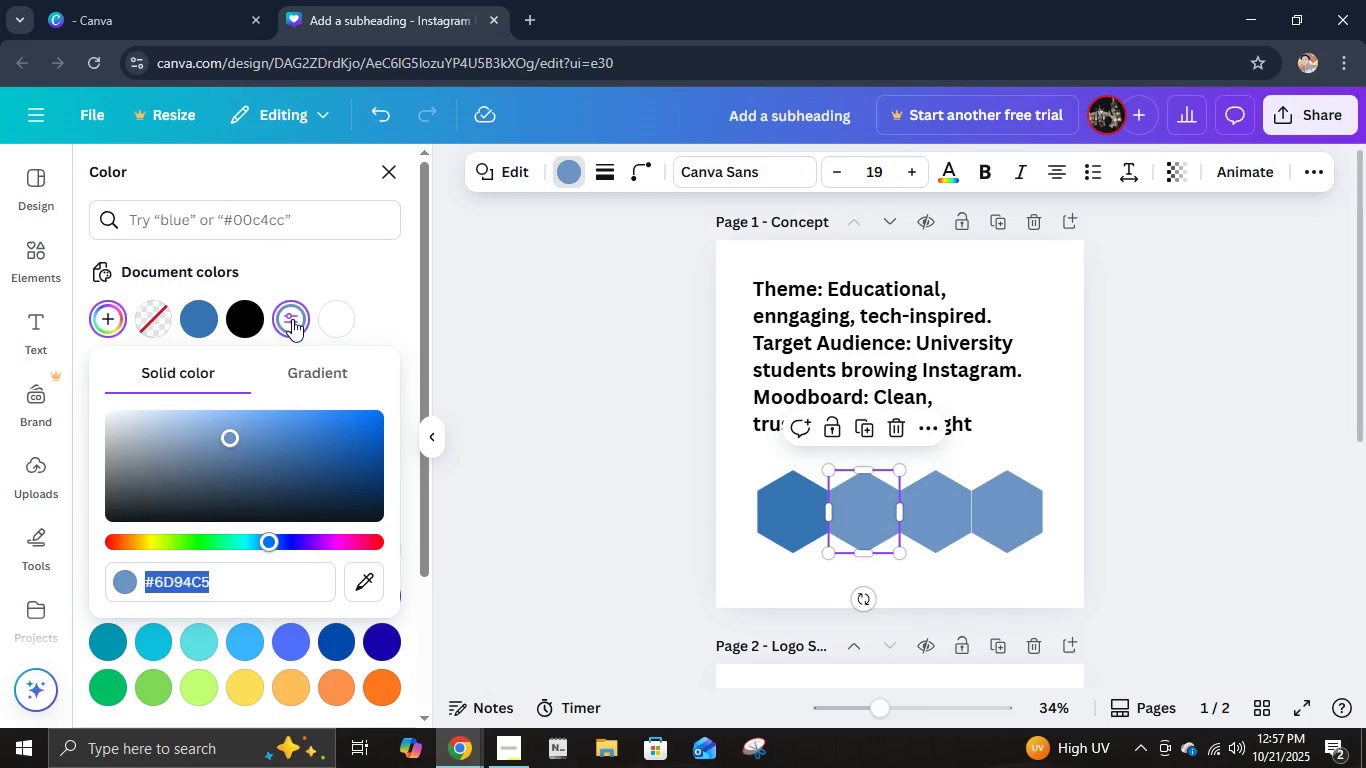 
type(578fca)
 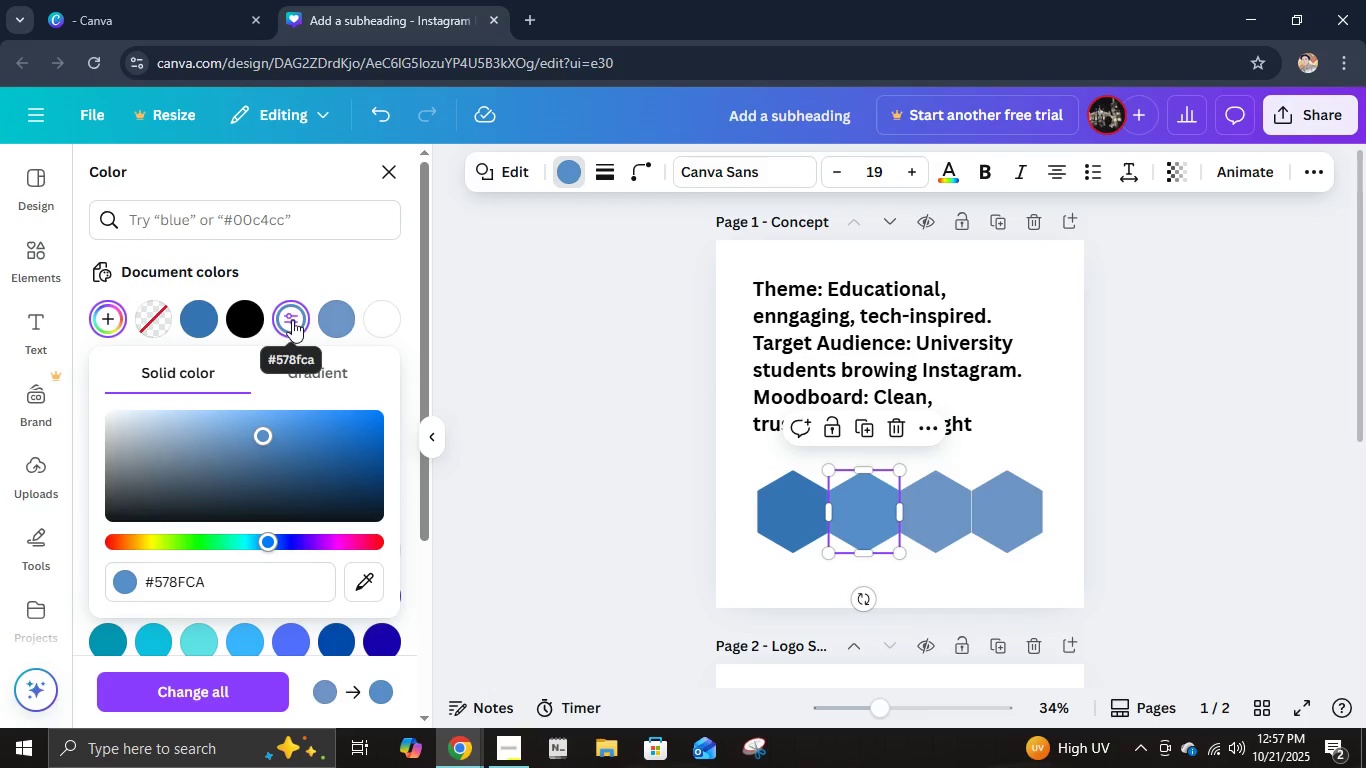 
key(Enter)
 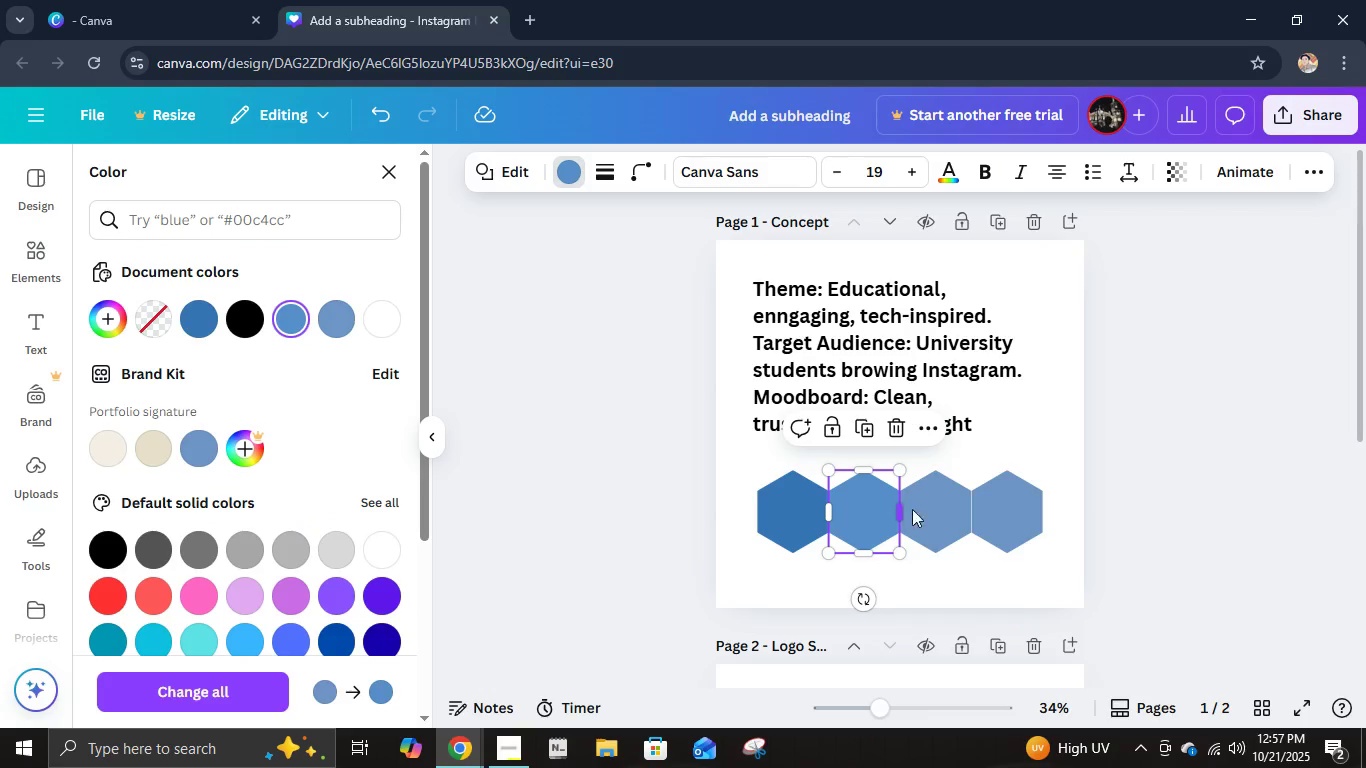 
left_click([929, 513])
 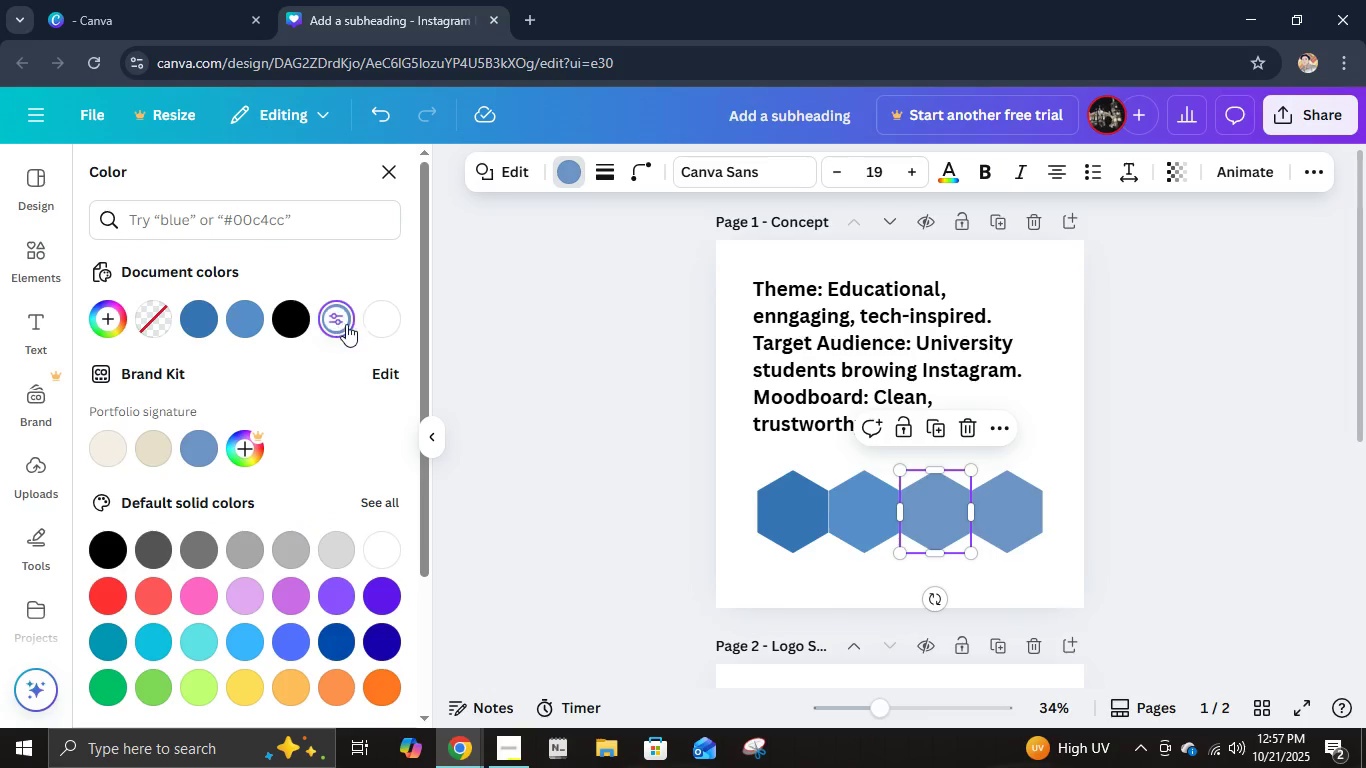 
left_click([346, 324])
 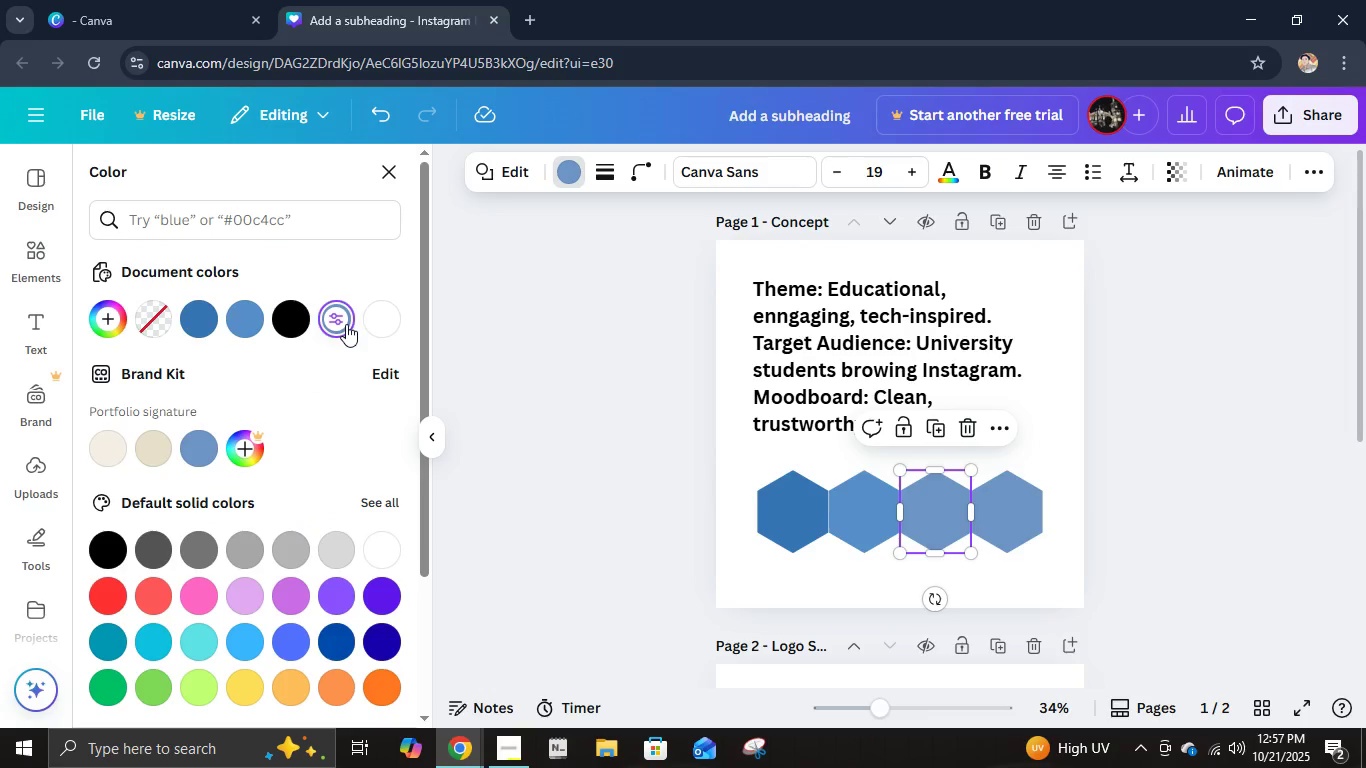 
left_click([346, 324])
 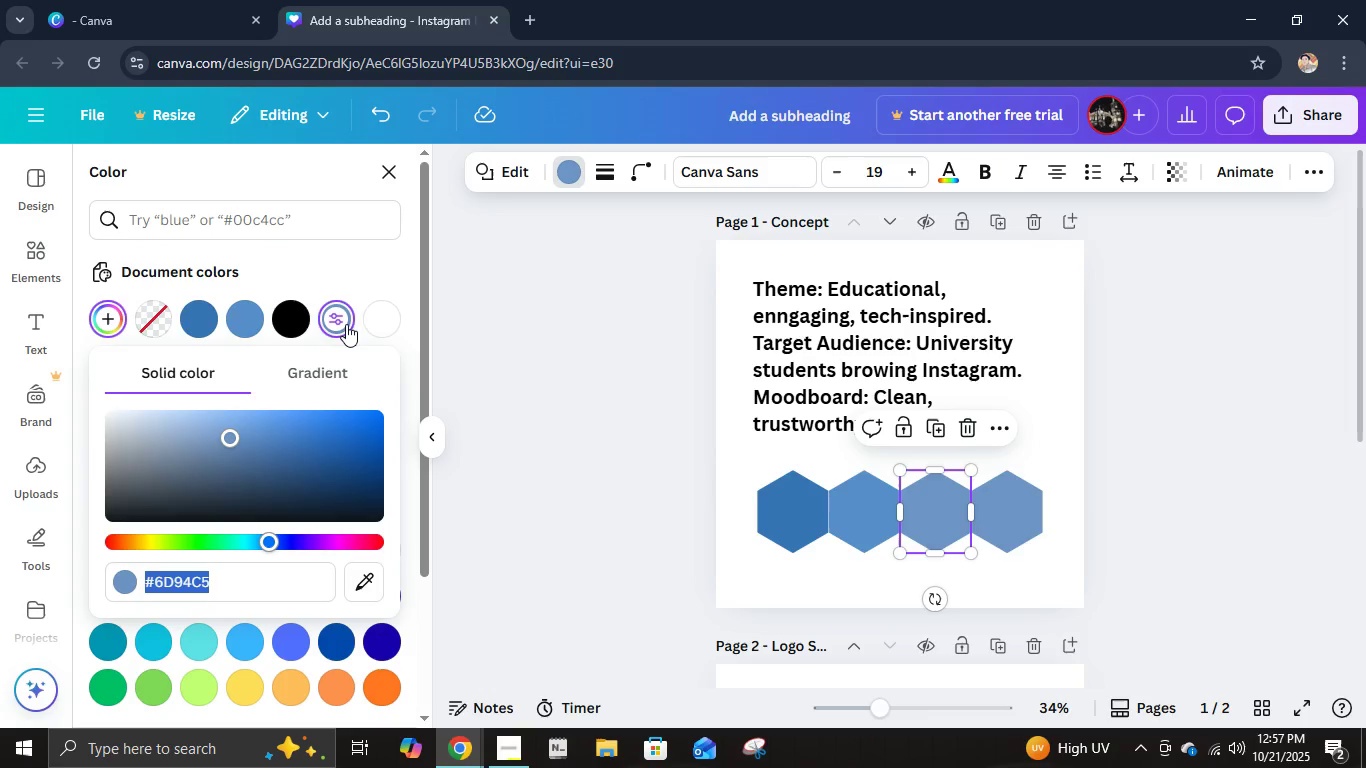 
type(a1e3f9)
 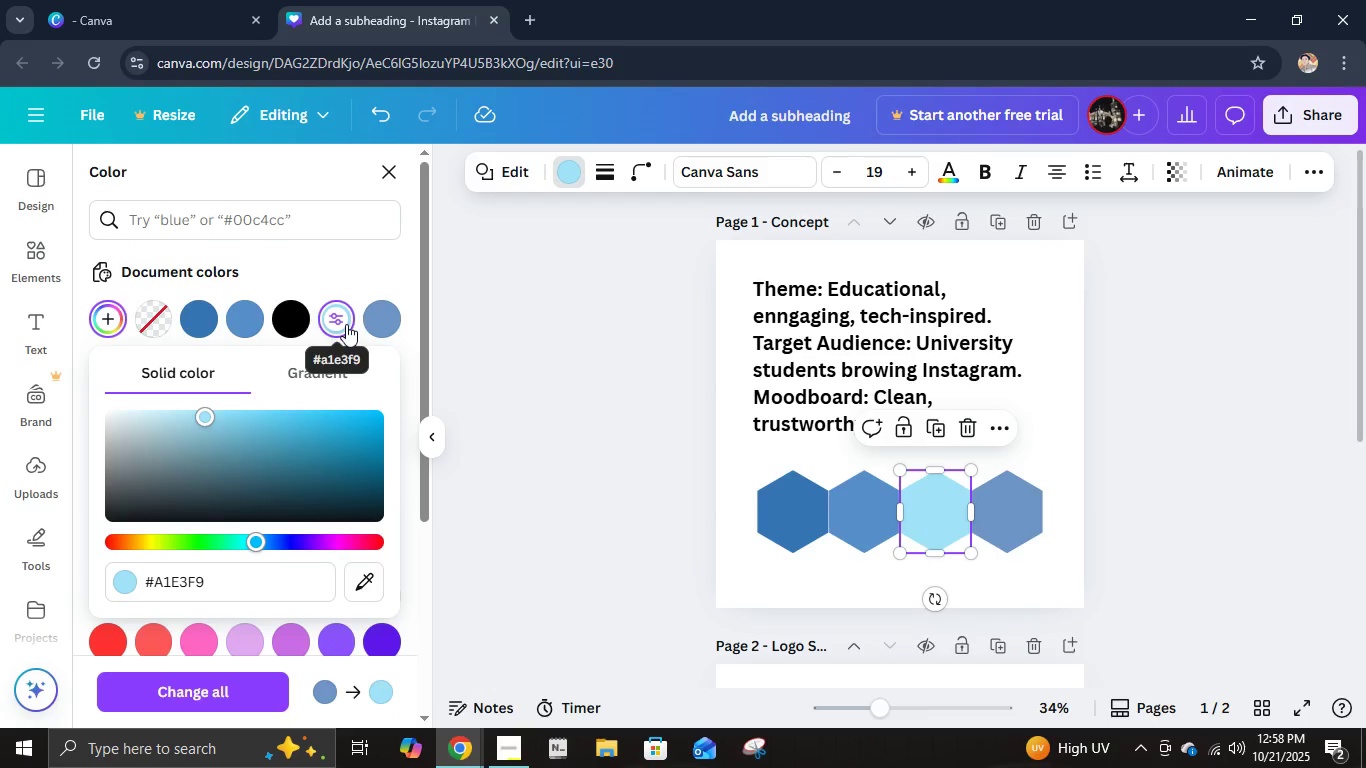 
key(Enter)
 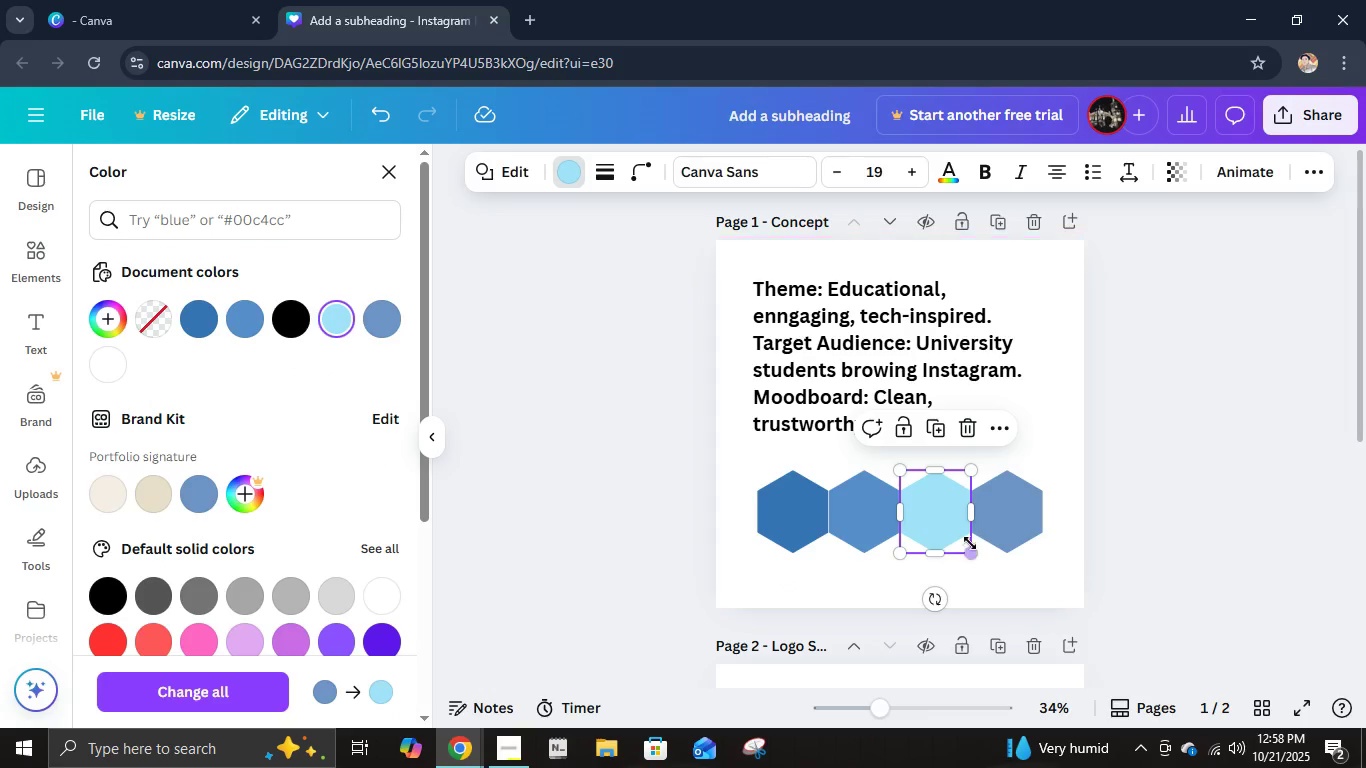 
left_click([1003, 516])
 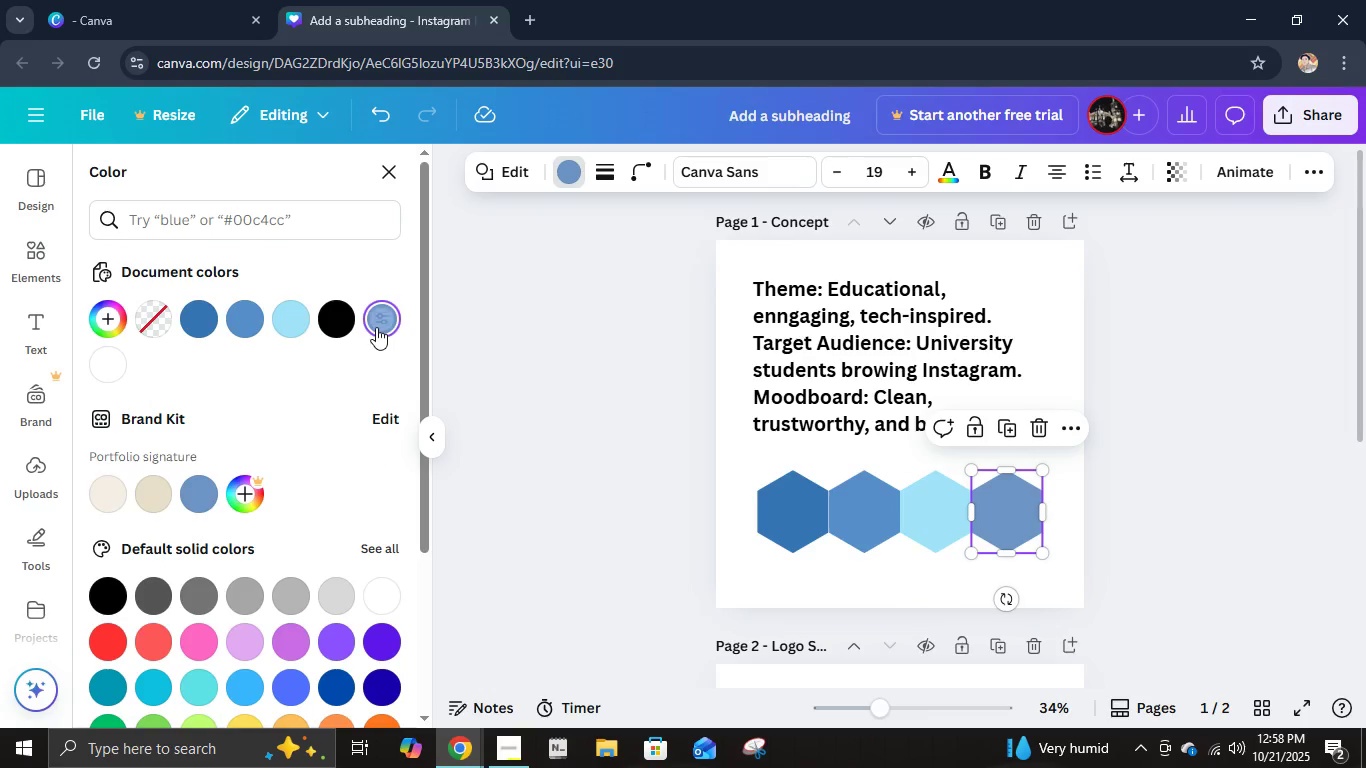 
left_click([378, 325])
 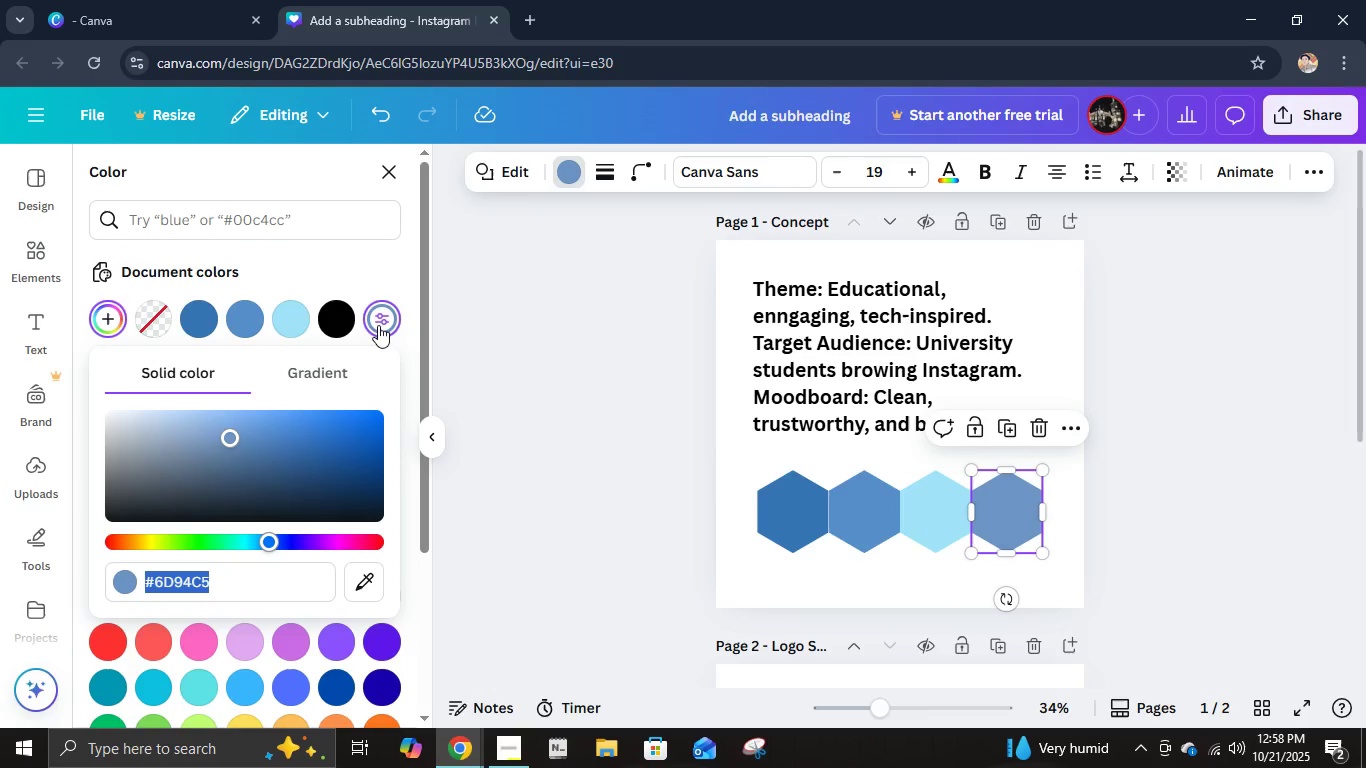 
double_click([378, 325])
 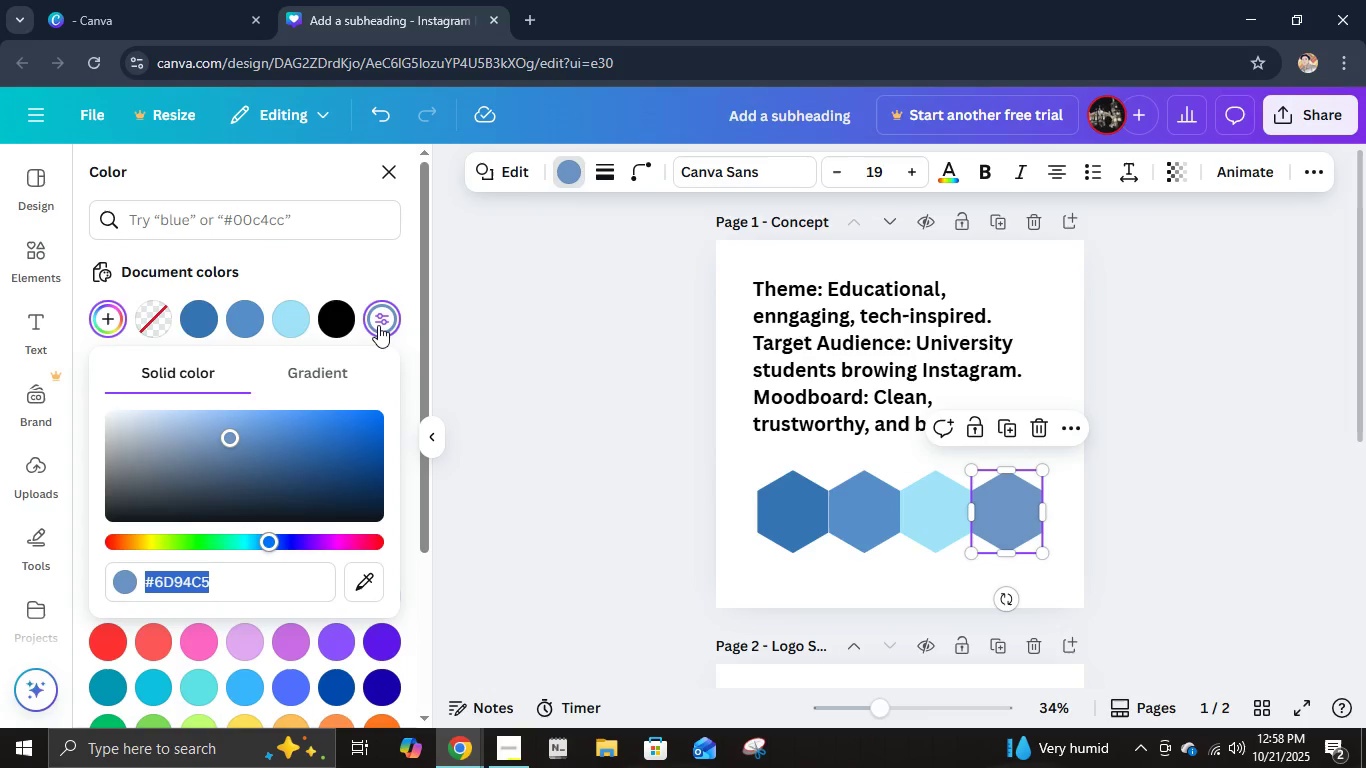 
key(D)
 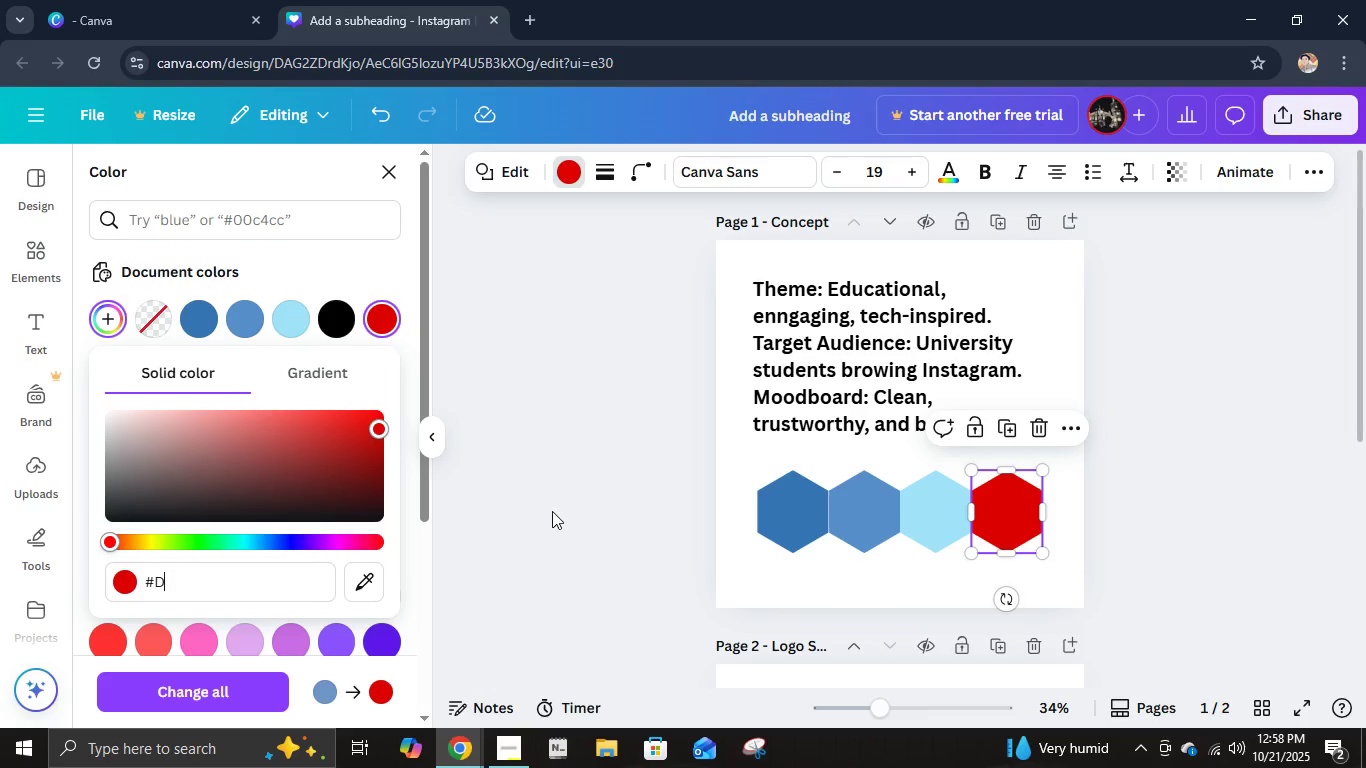 
type(q1)
 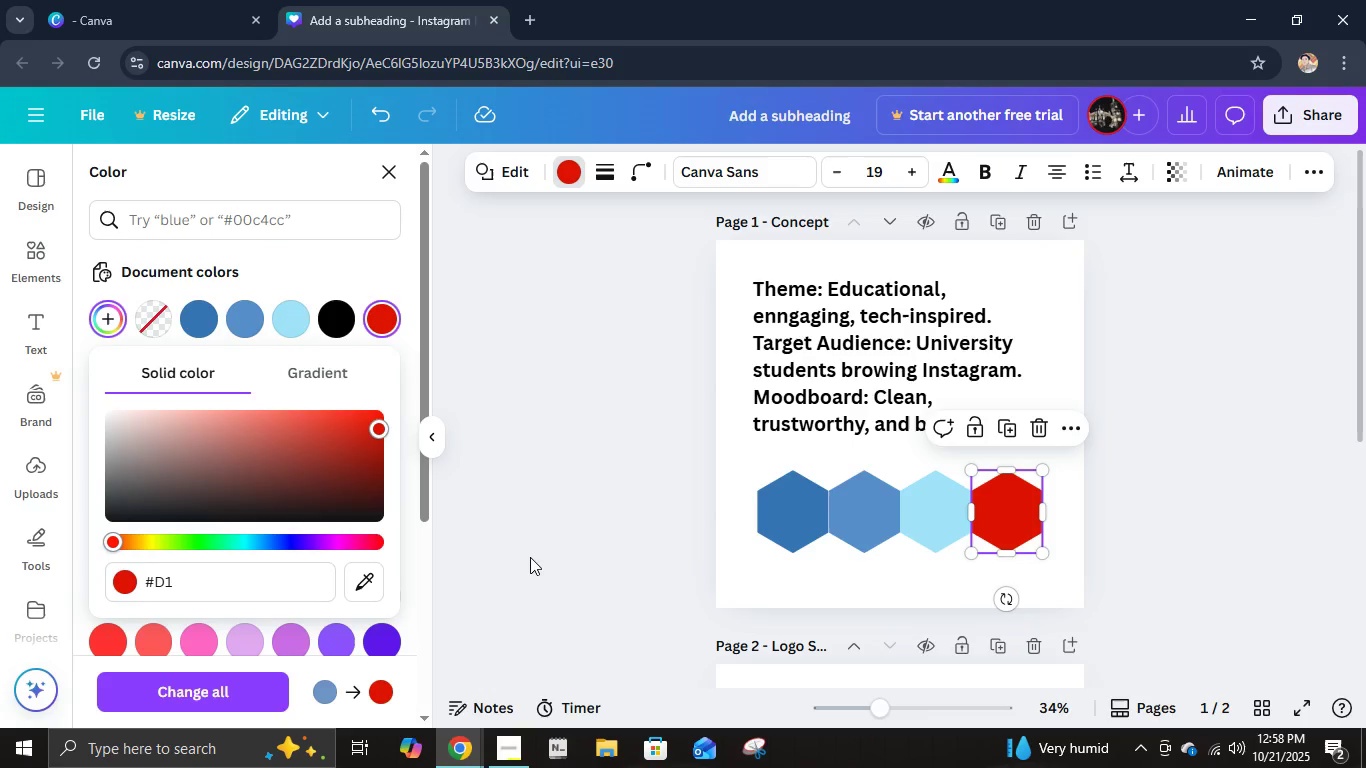 
wait(7.81)
 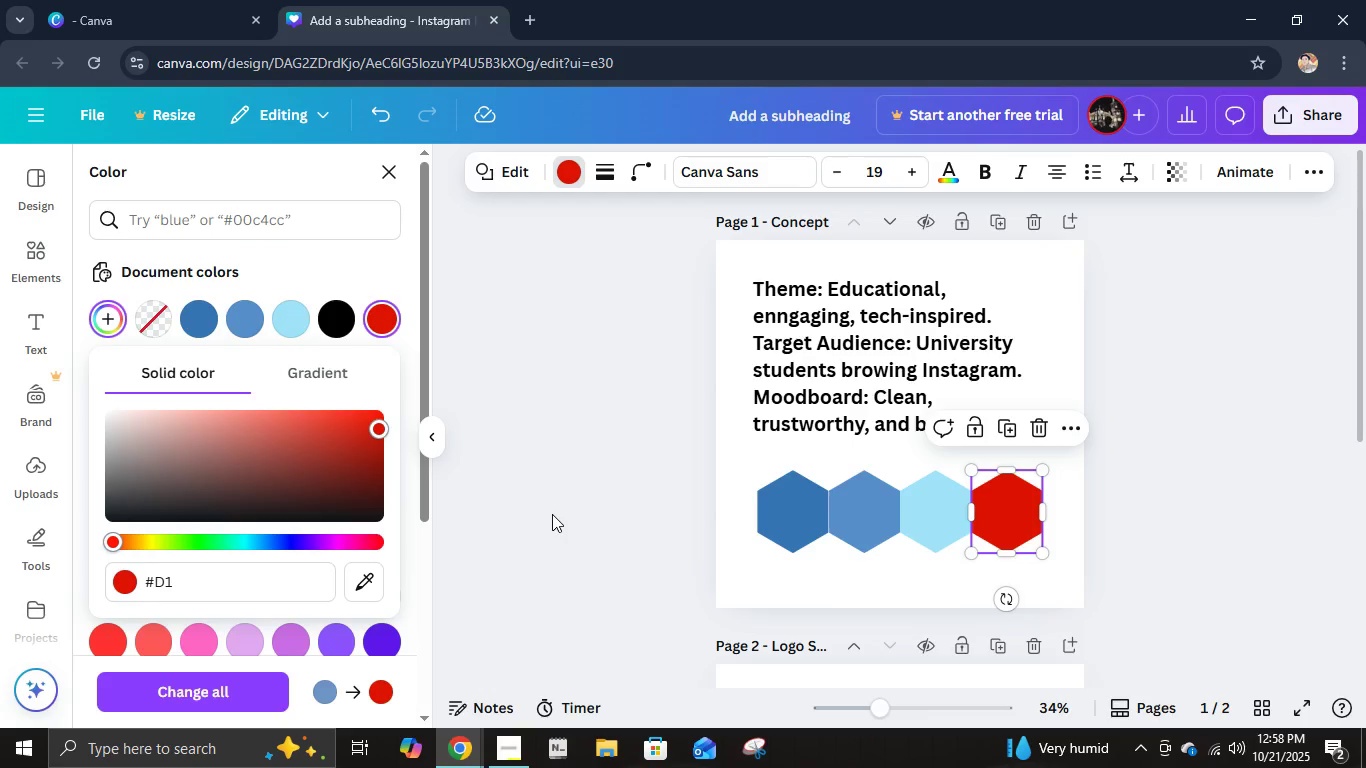 
type(f8ef)
 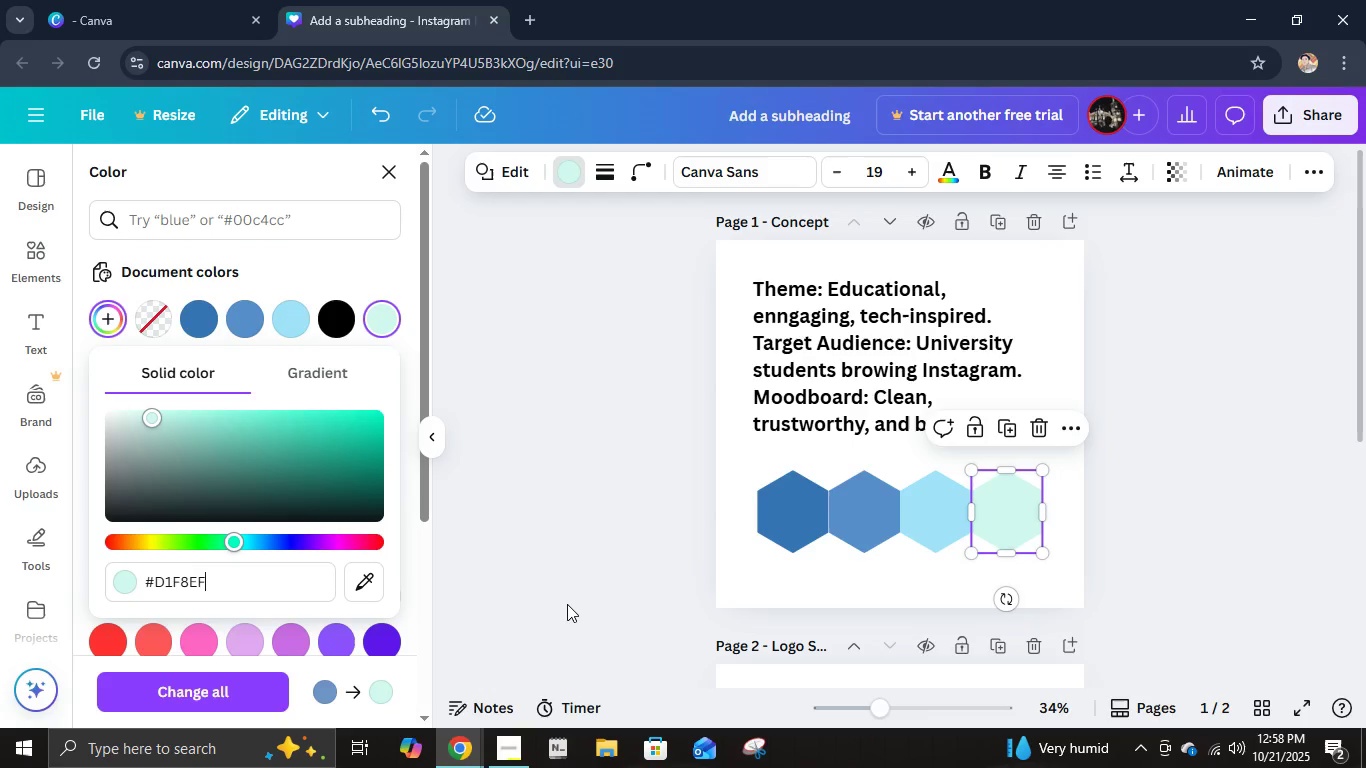 
key(Enter)
 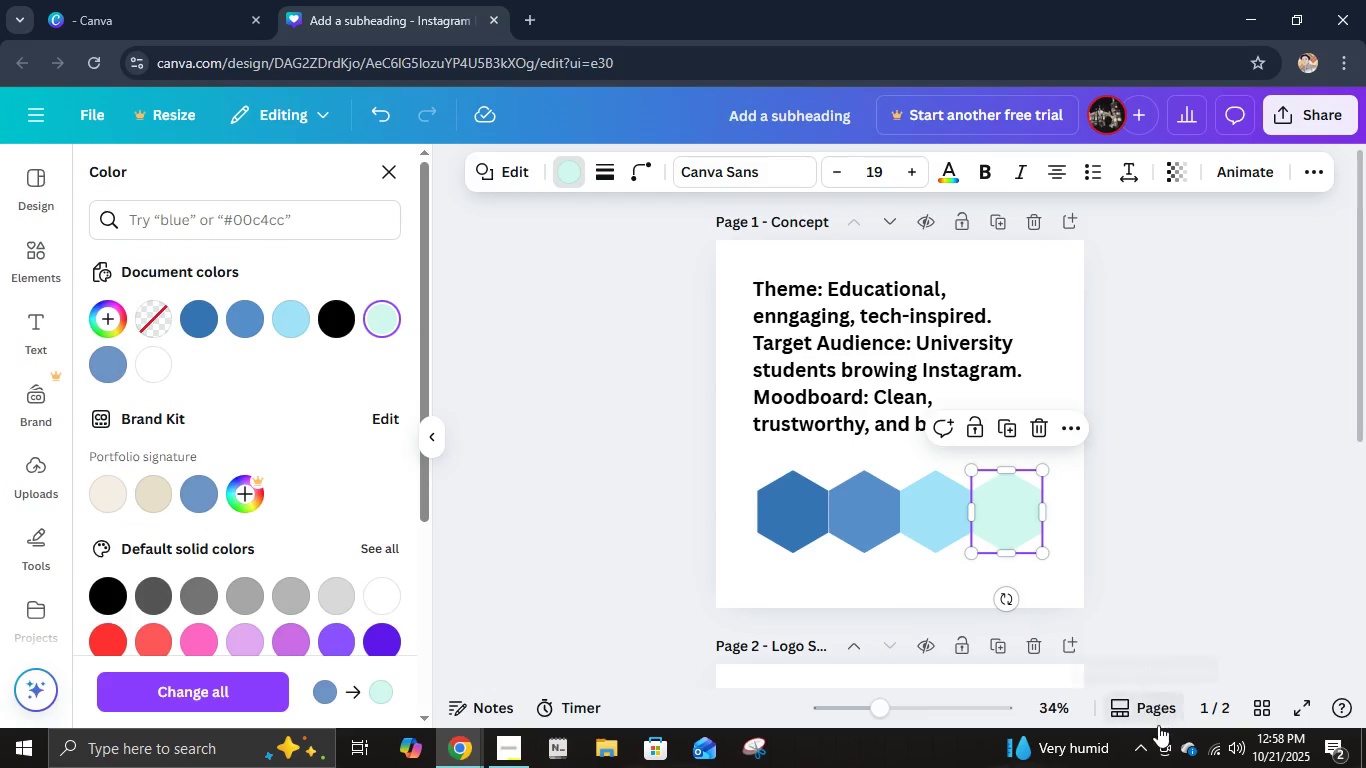 
mouse_move([1177, 718])